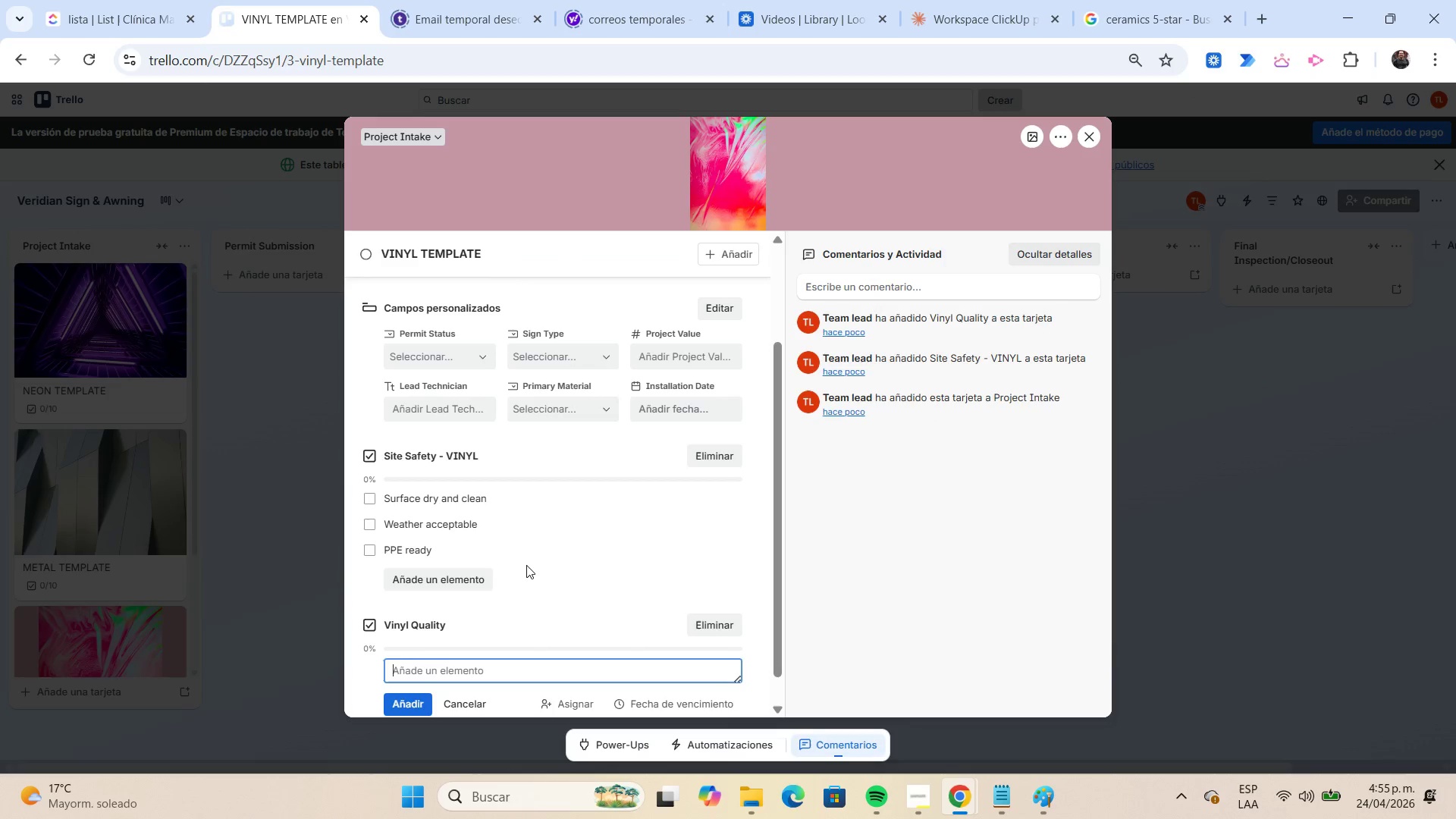 
type(Print color approved)
 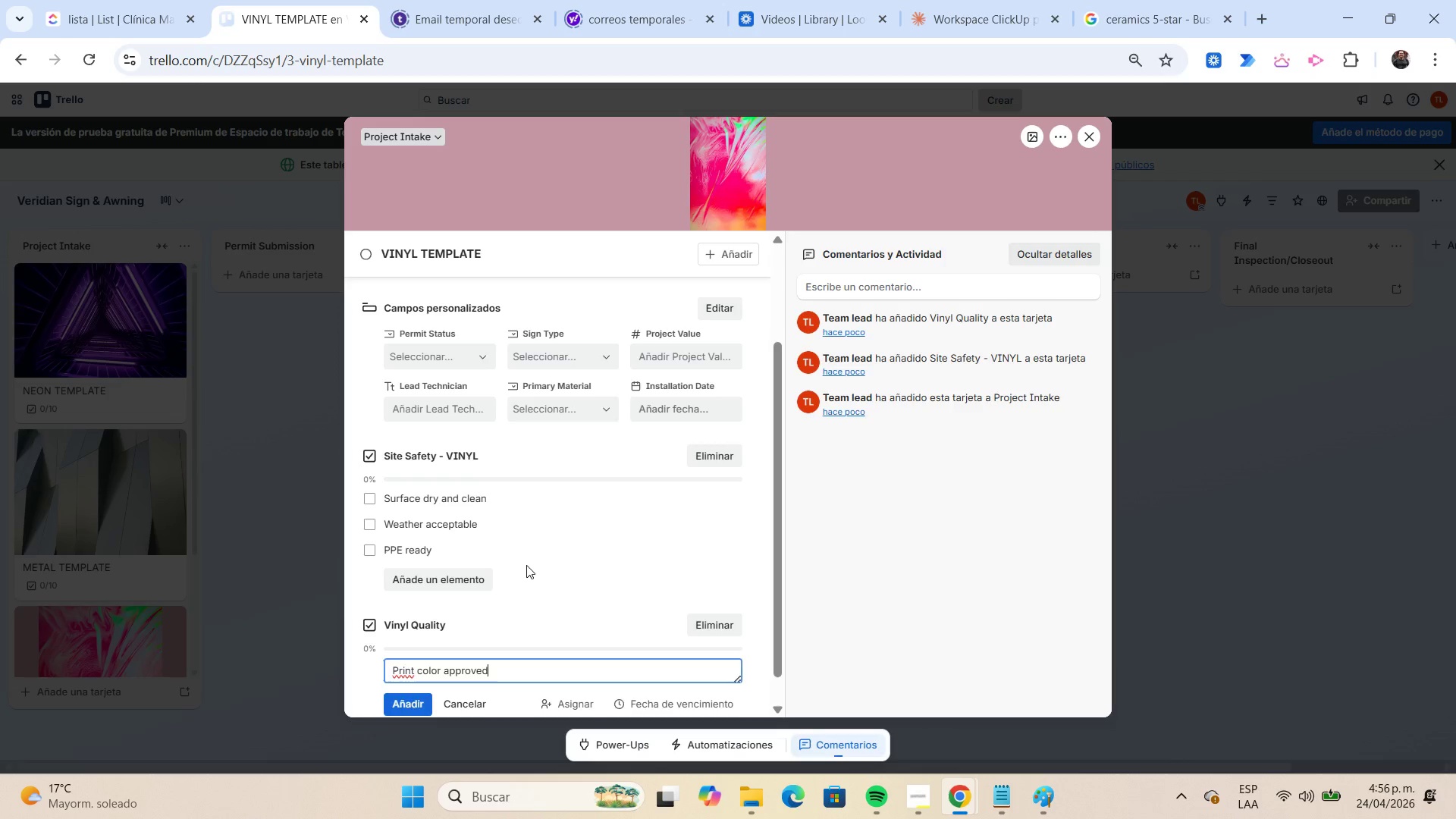 
key(Enter)
 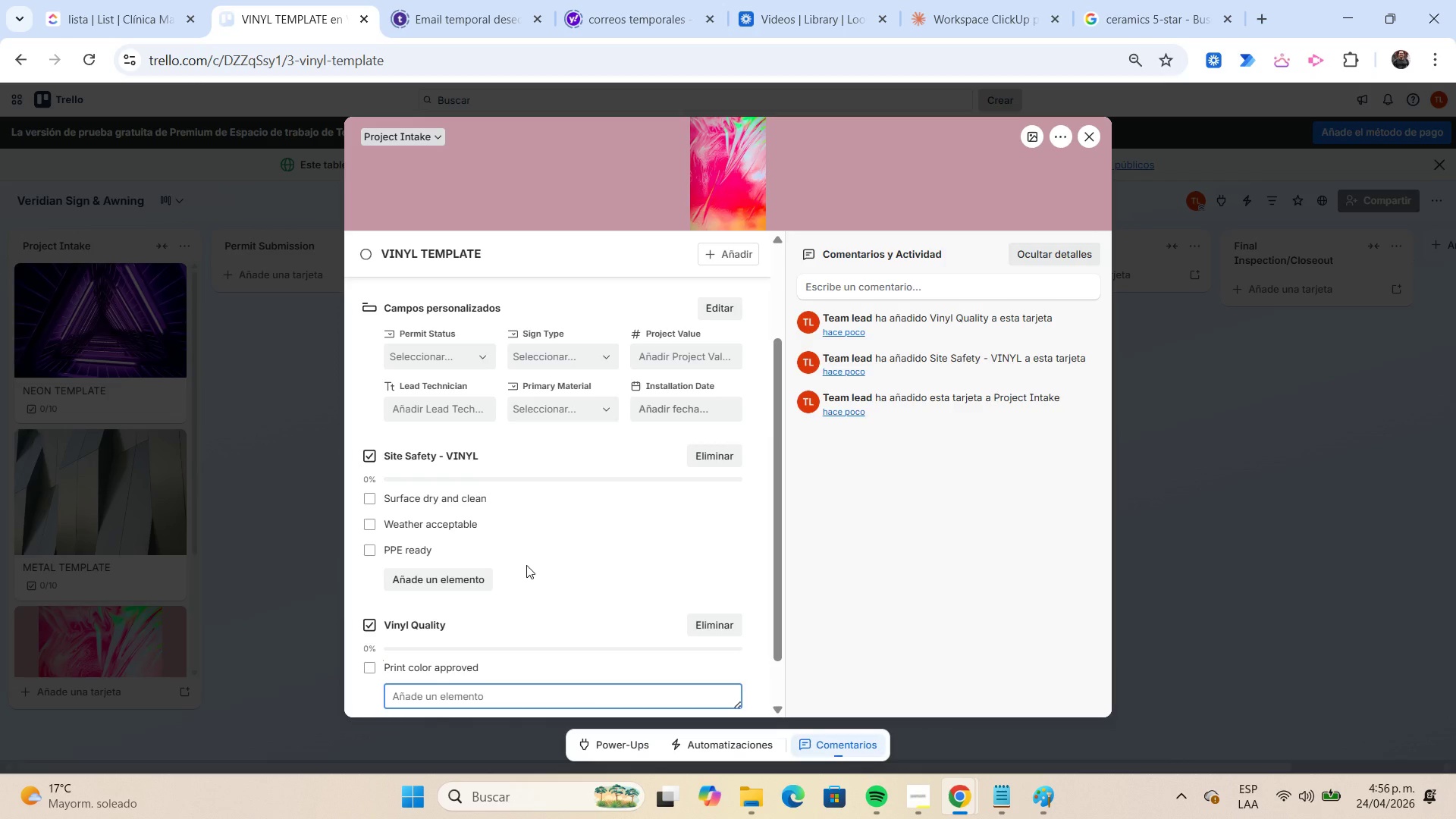 
type(No bubbles)
 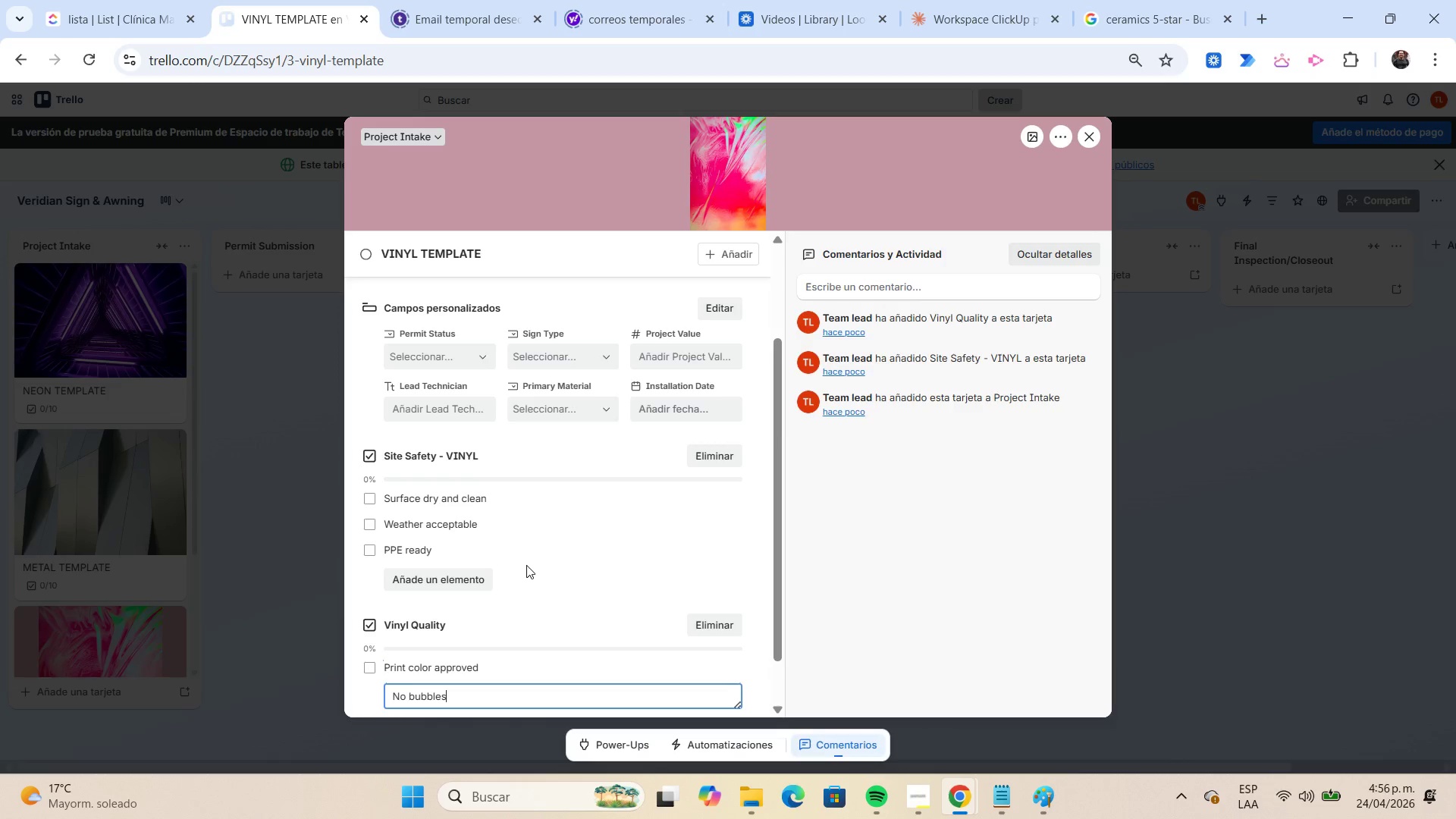 
key(Enter)
 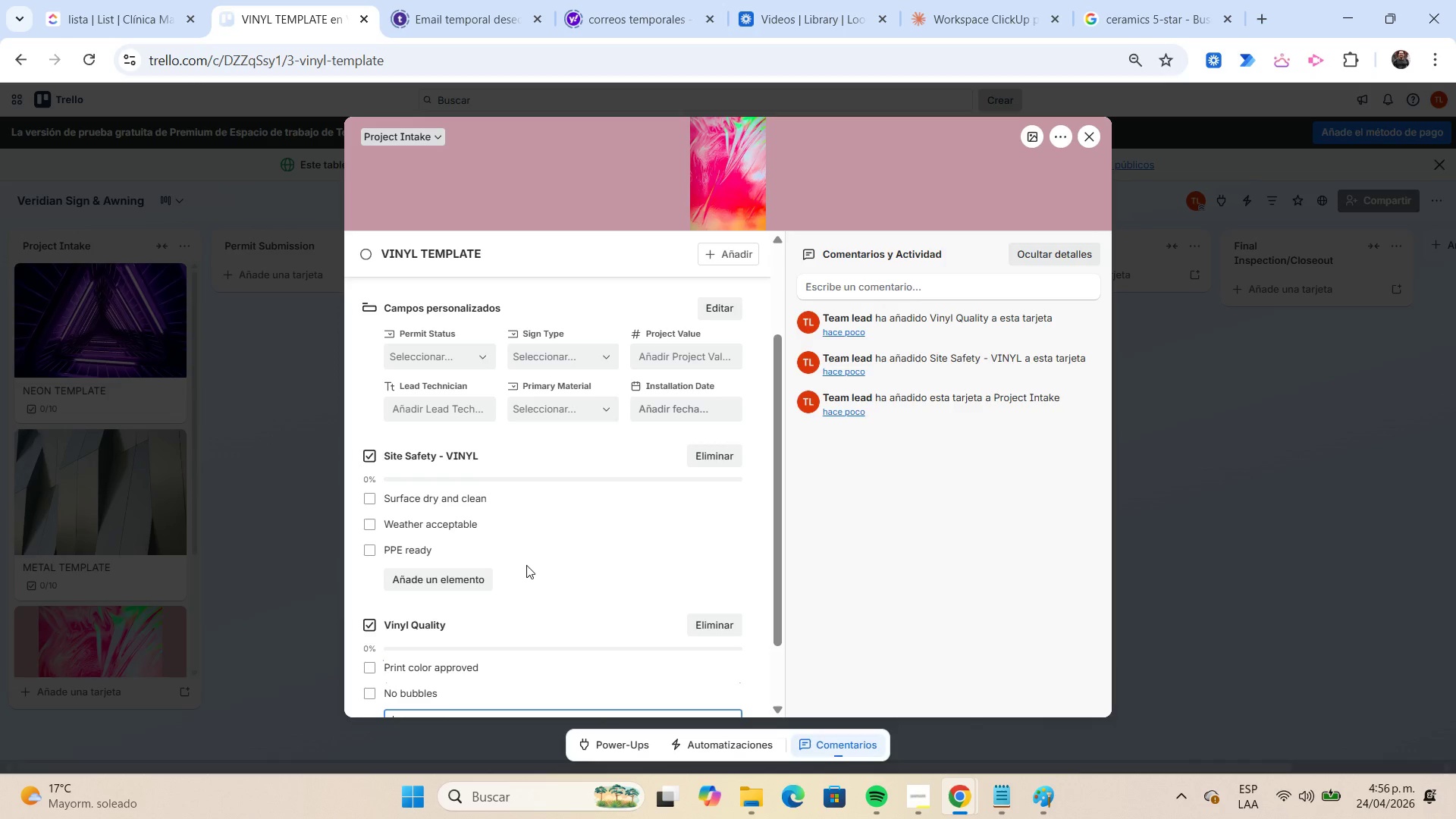 
type(Correct alignment)
 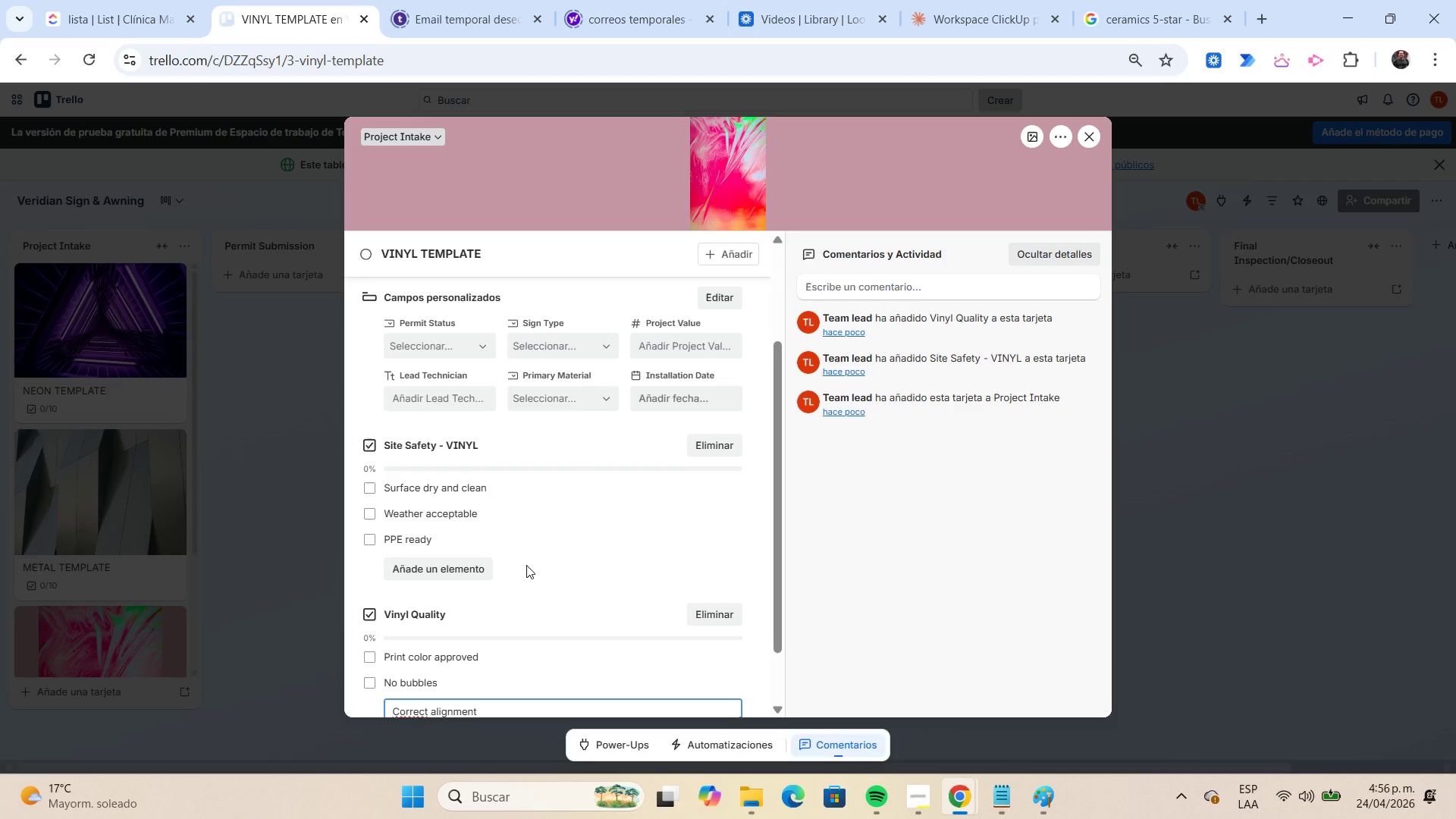 
key(Enter)
 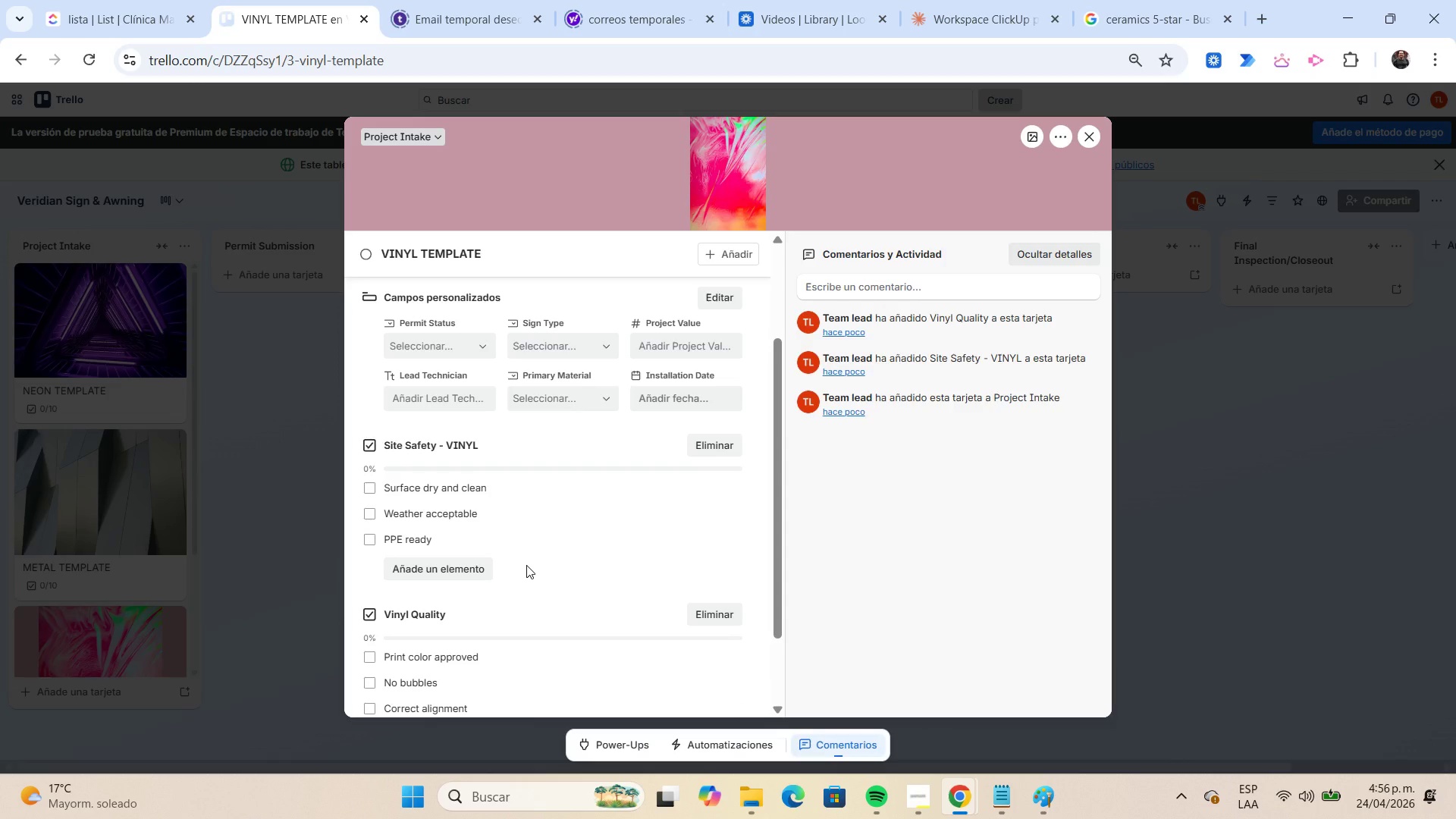 
scroll: coordinate [526, 565], scroll_direction: down, amount: 4.0
 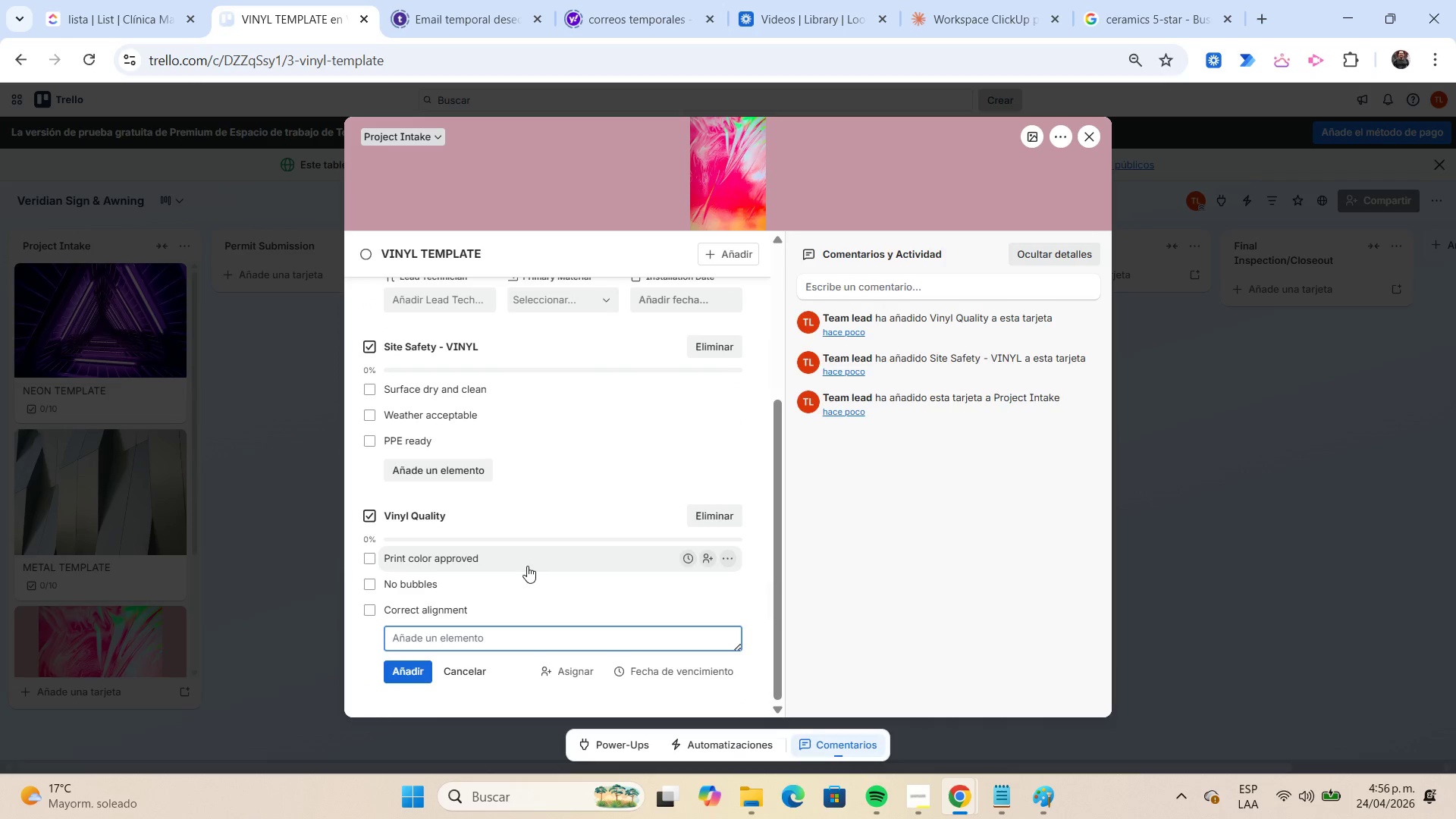 
type(Edge seal complete)
 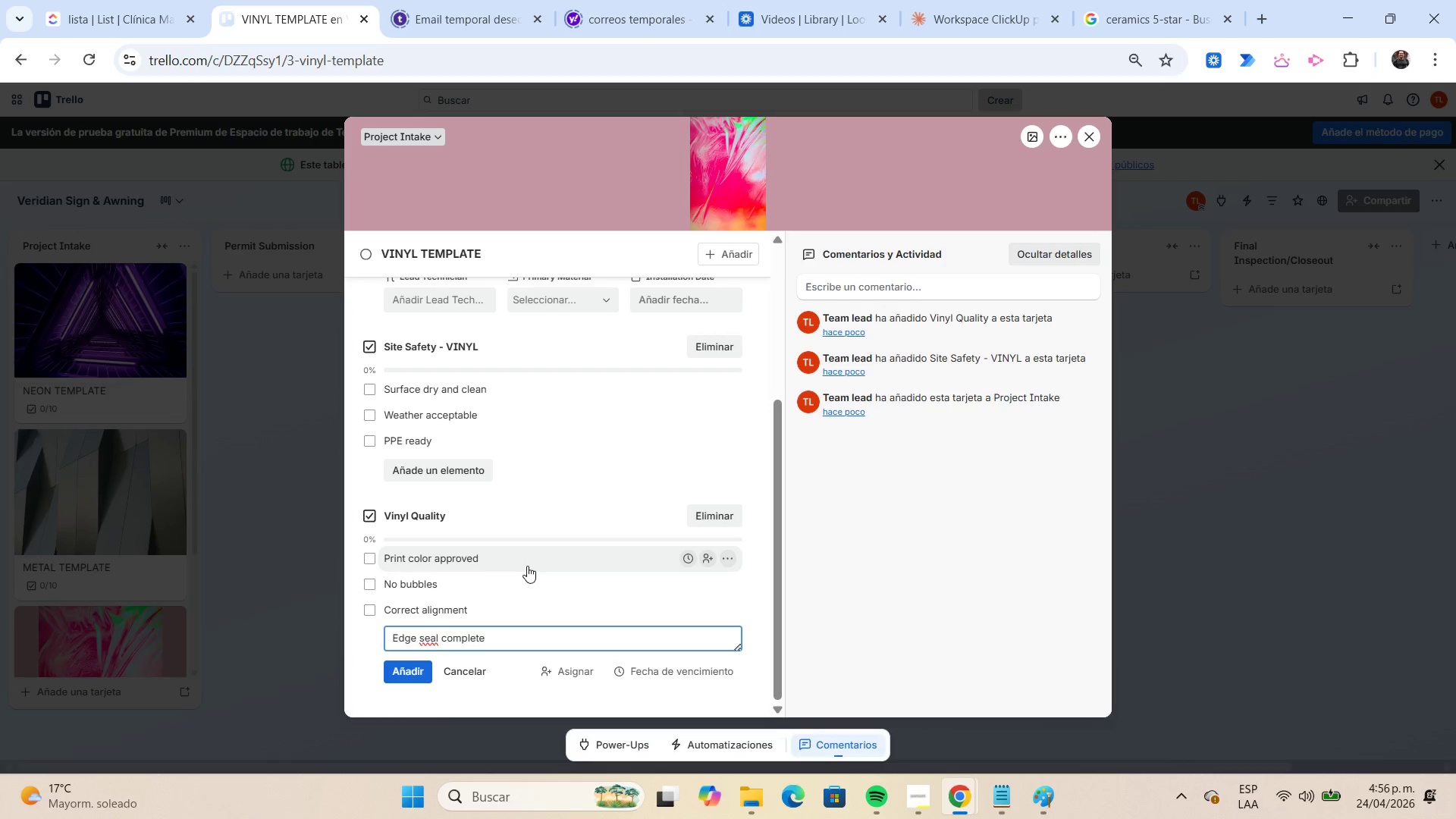 
key(Enter)
 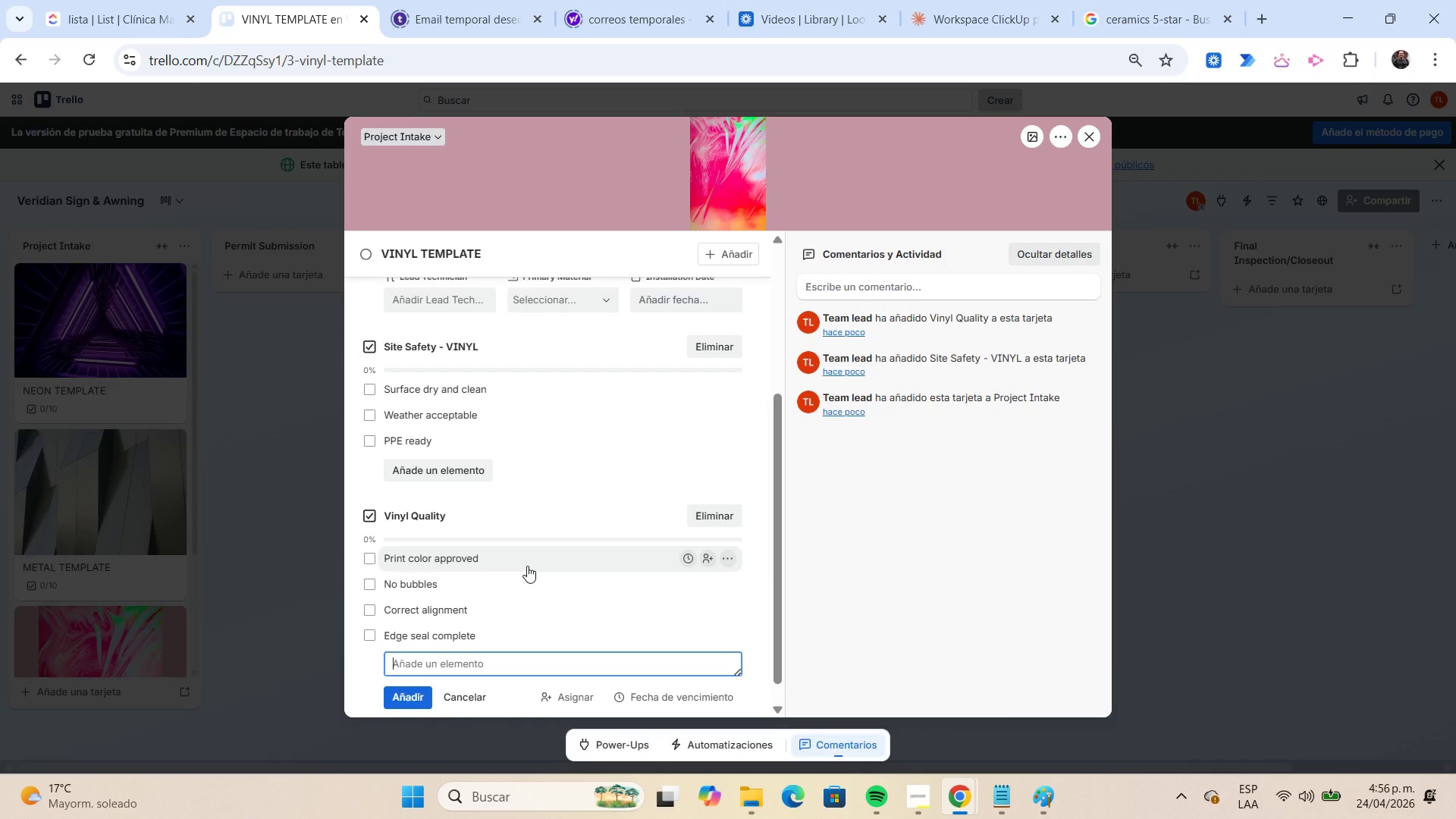 
type(Final clean finish)
 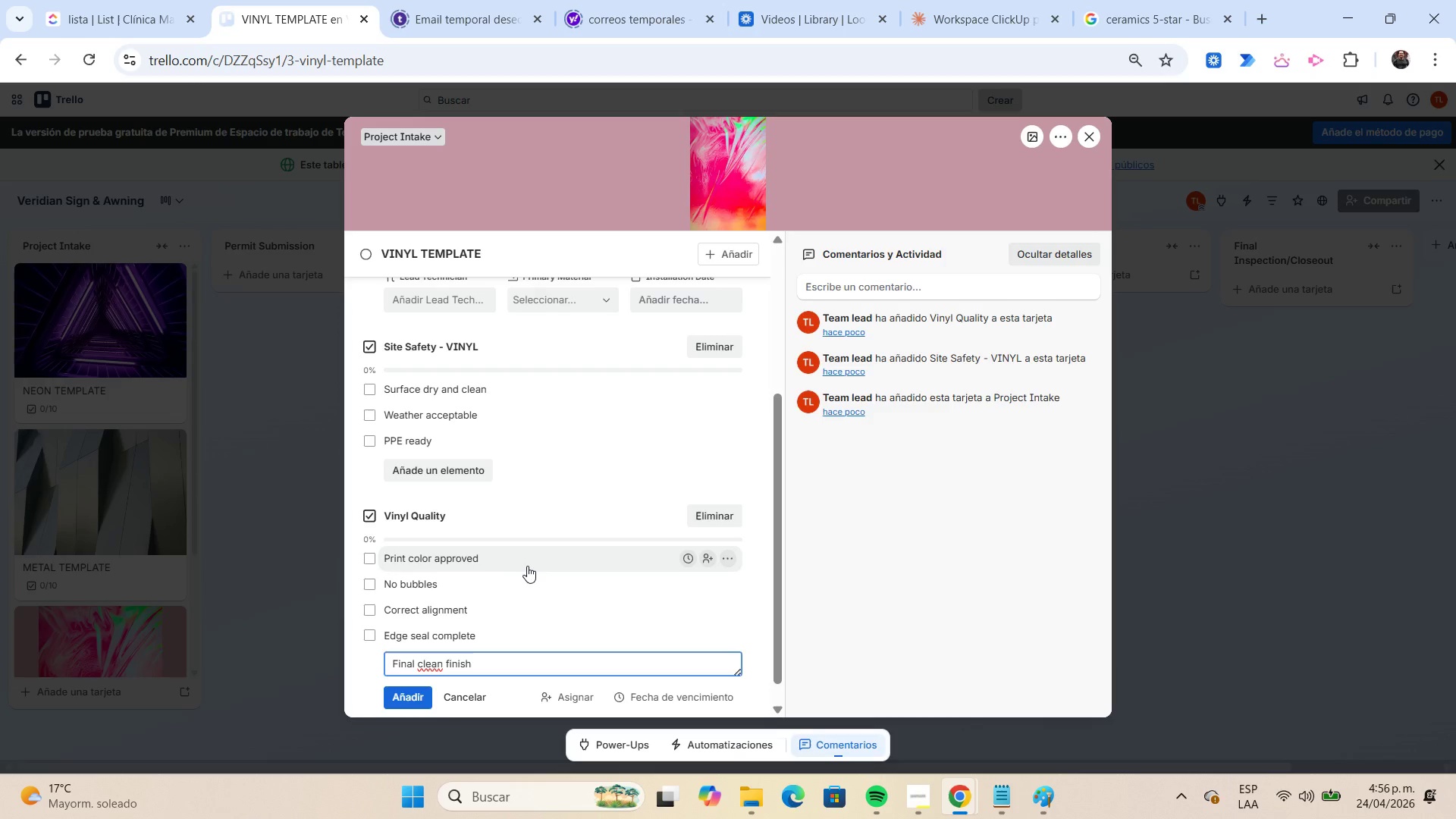 
key(Enter)
 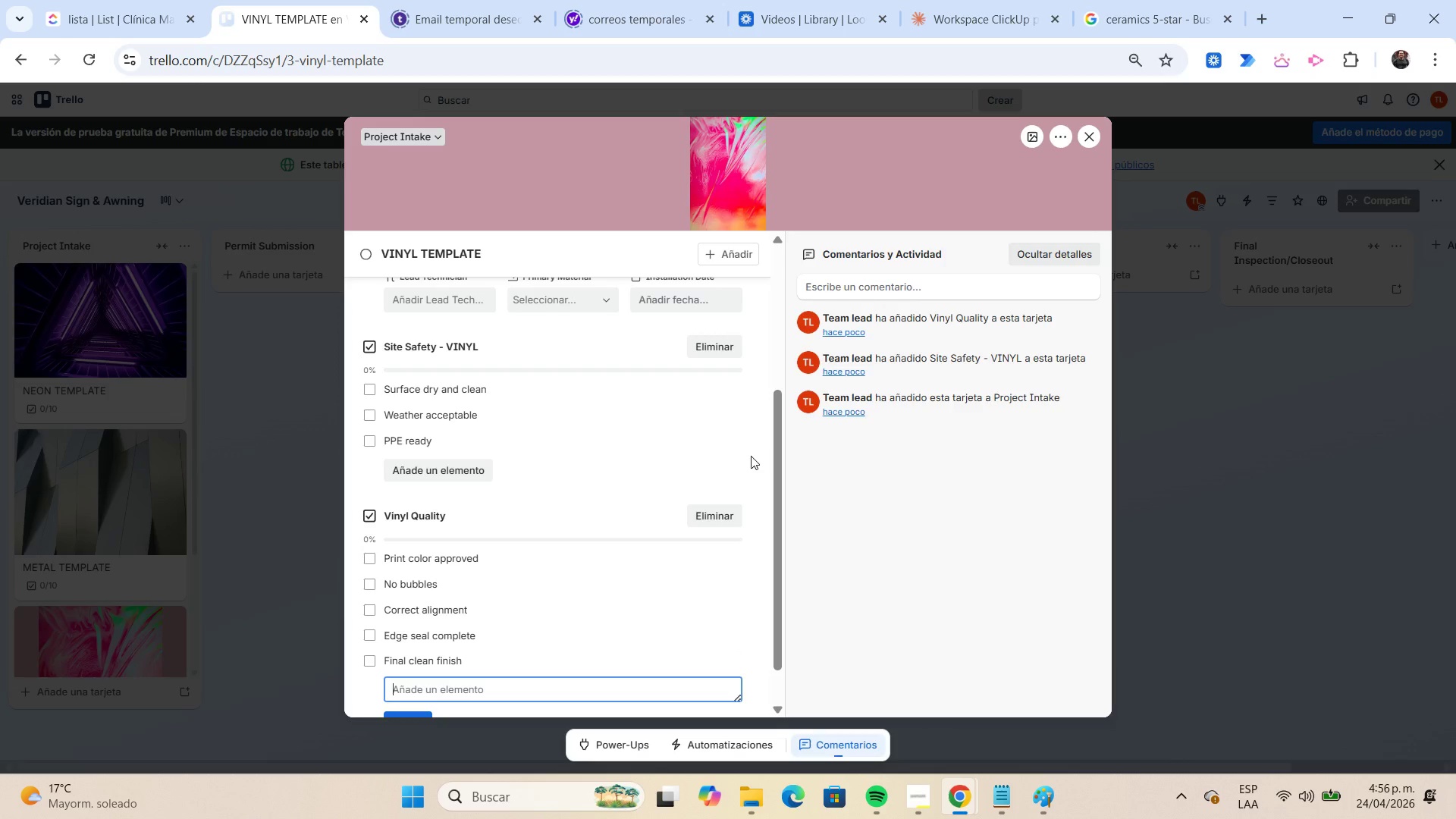 
left_click([761, 457])
 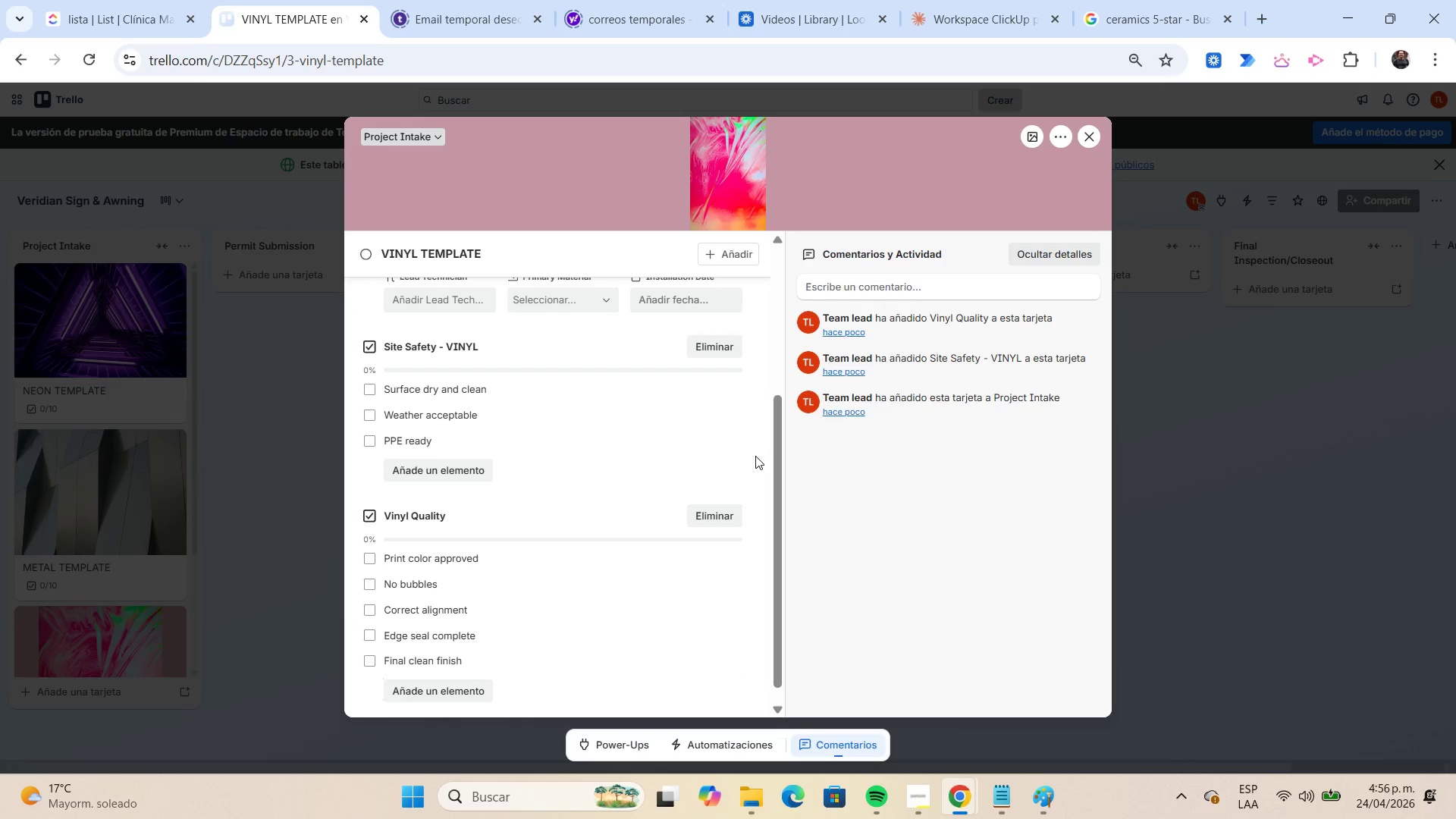 
scroll: coordinate [756, 456], scroll_direction: down, amount: 2.0
 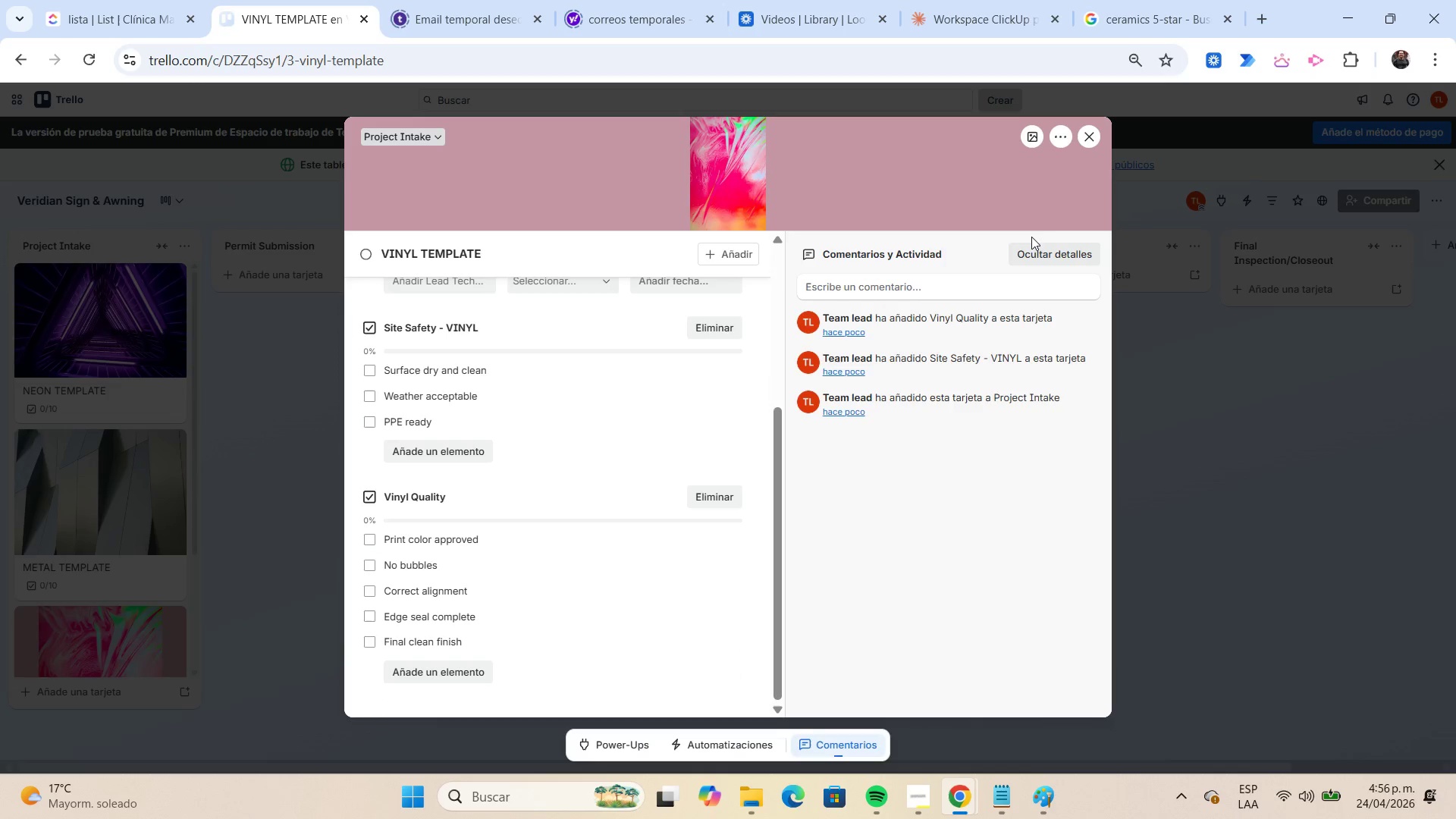 
left_click([1093, 137])
 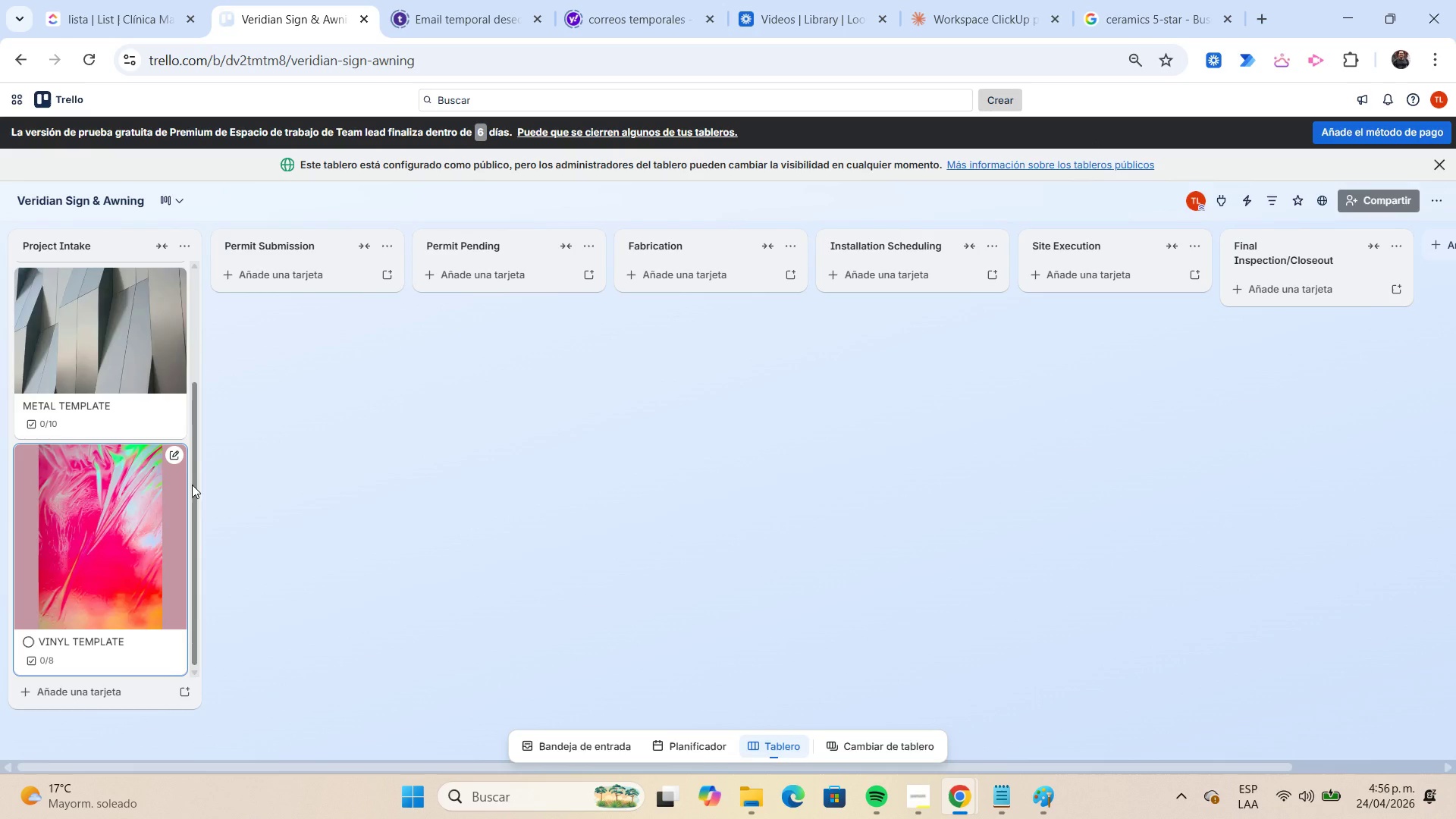 
wait(5.22)
 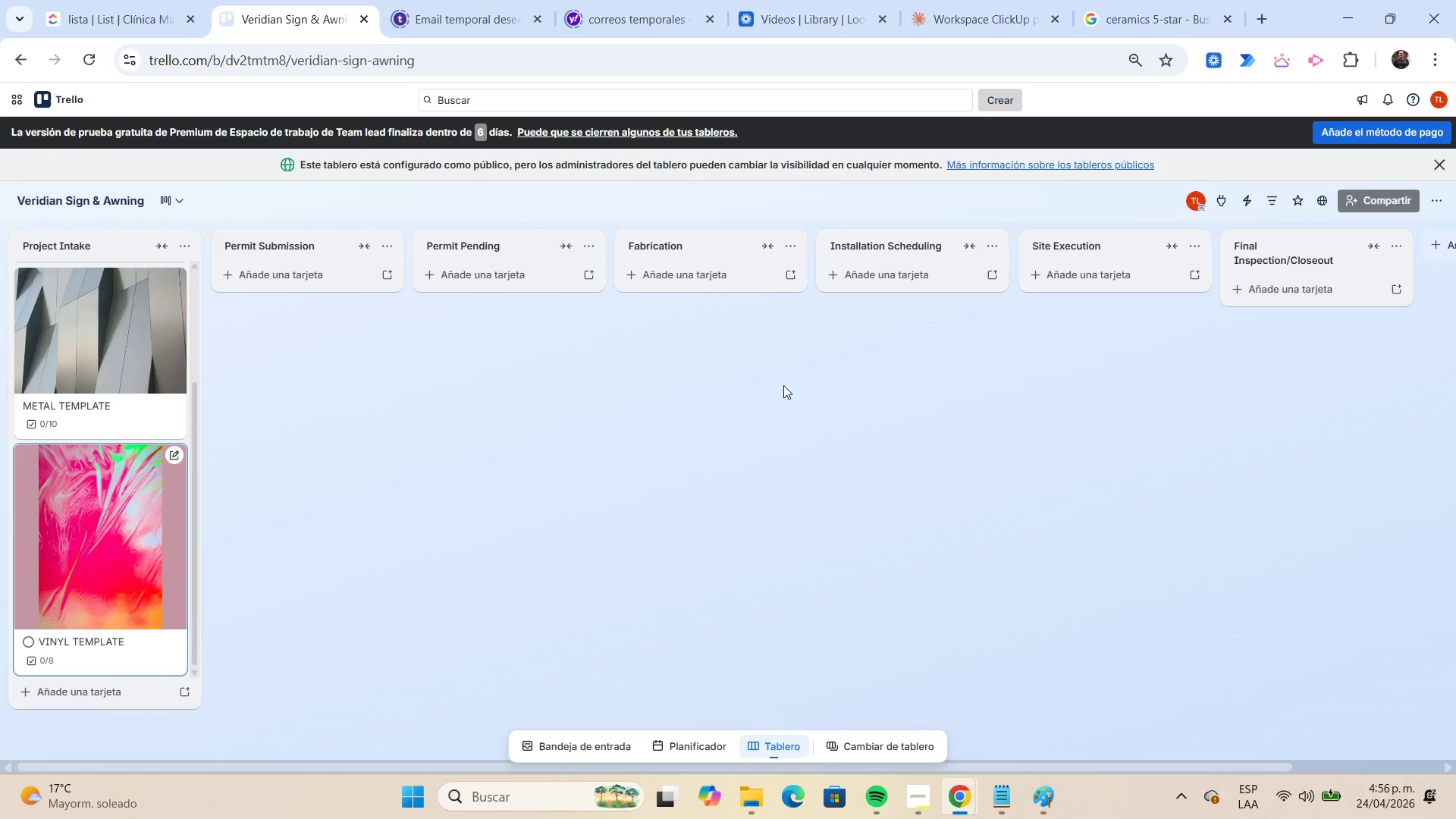 
scroll: coordinate [196, 486], scroll_direction: up, amount: 3.0
 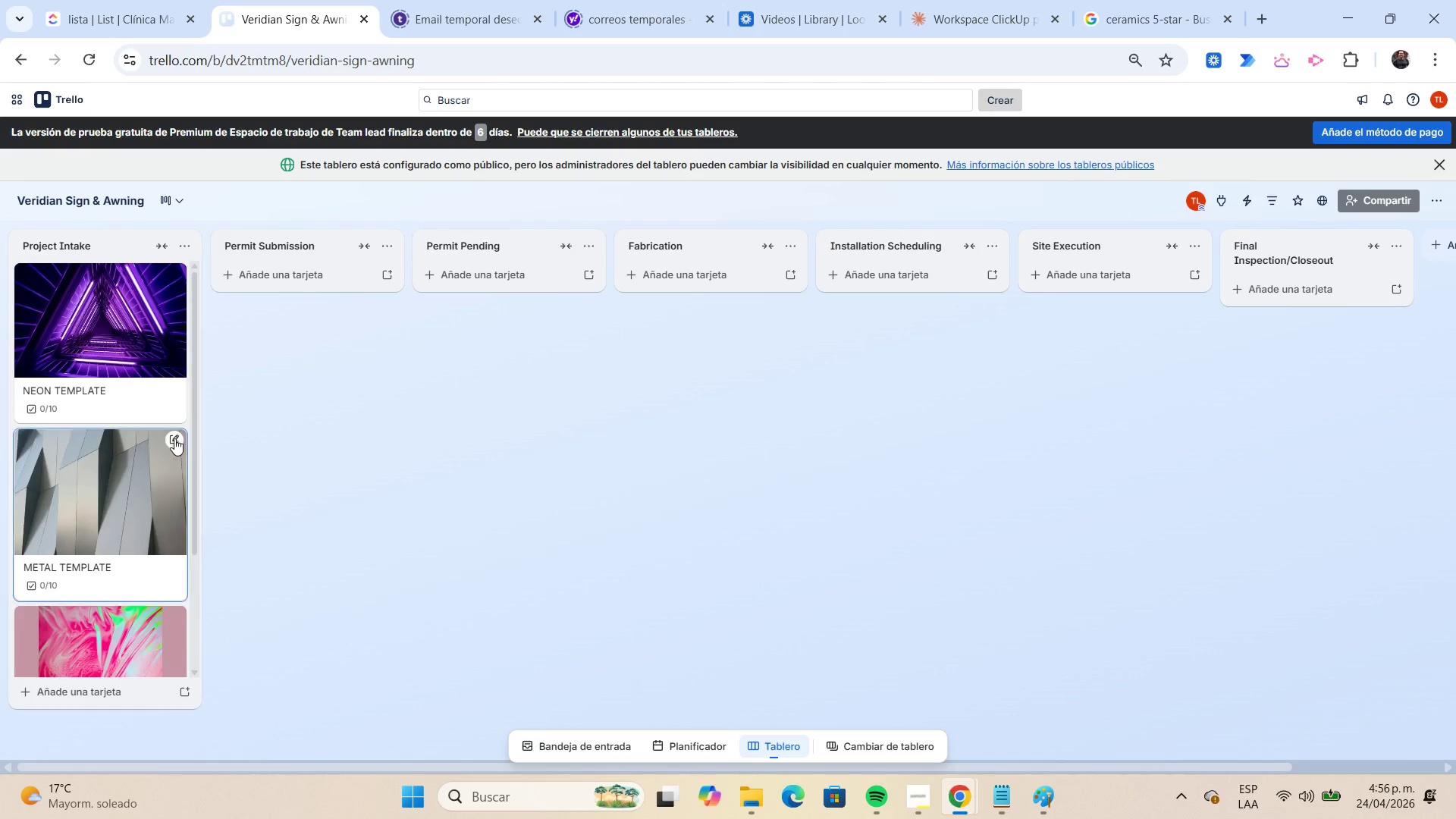 
left_click([139, 352])
 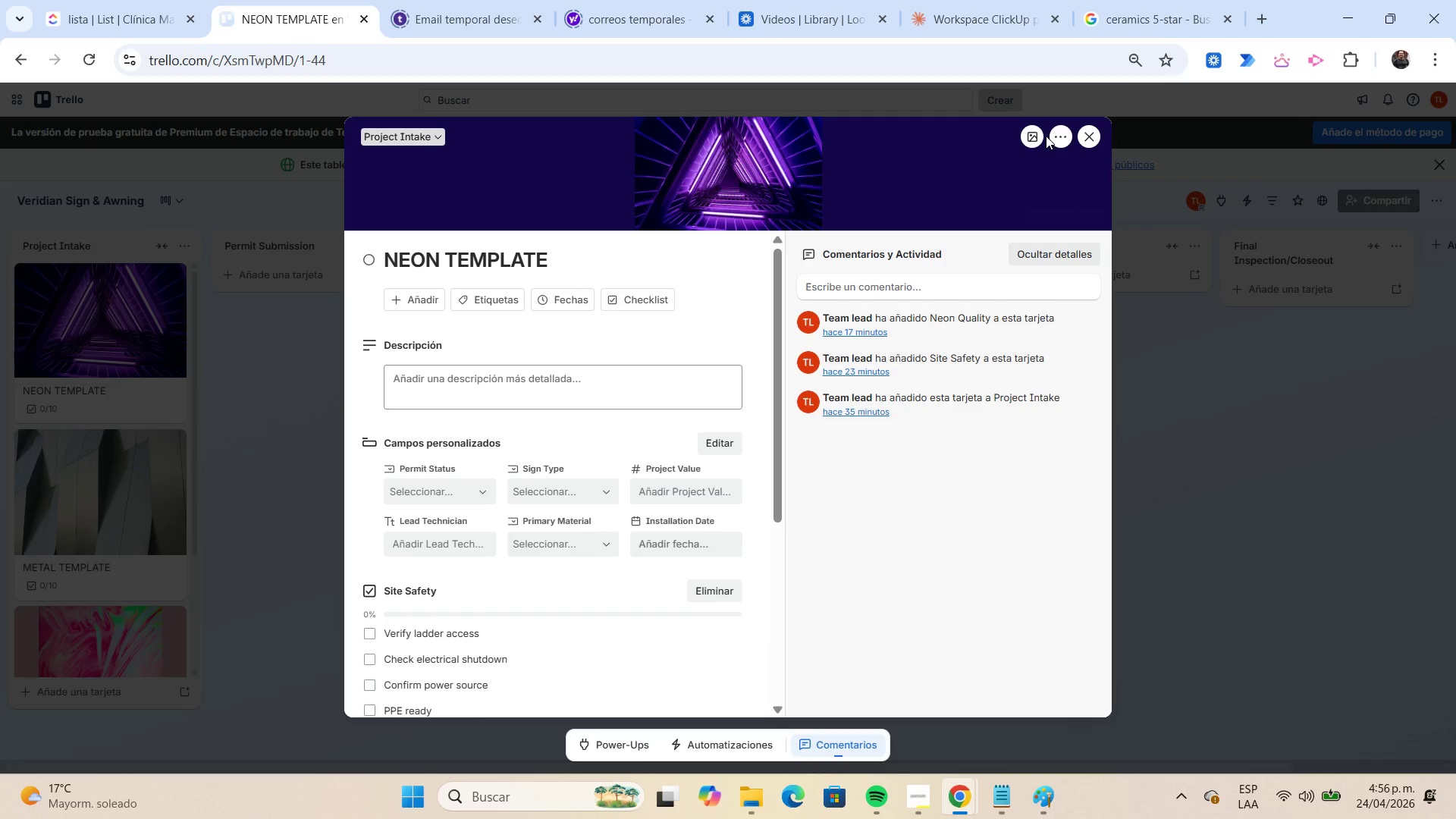 
left_click([1037, 136])
 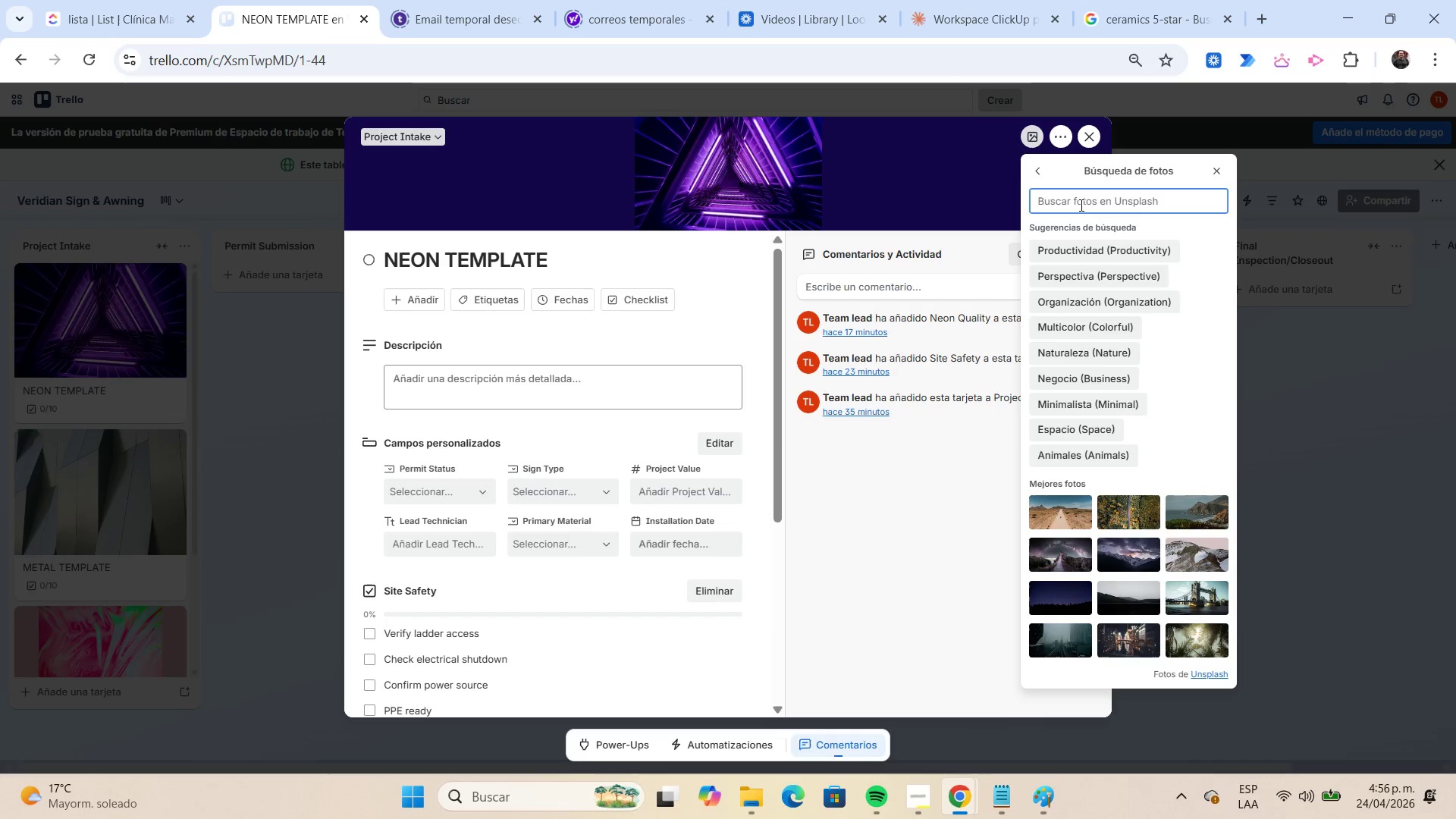 
type(neon paint)
 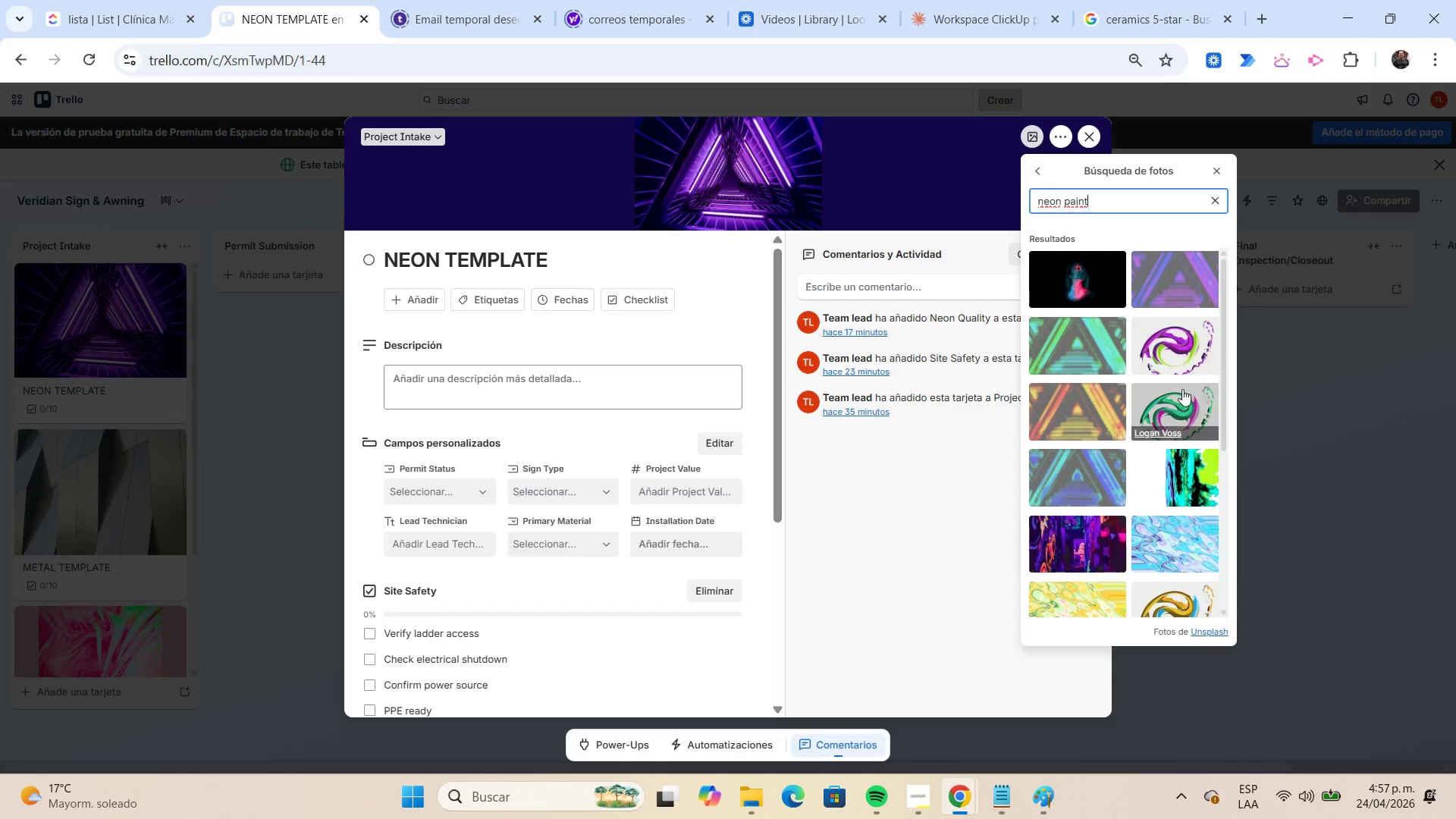 
wait(5.84)
 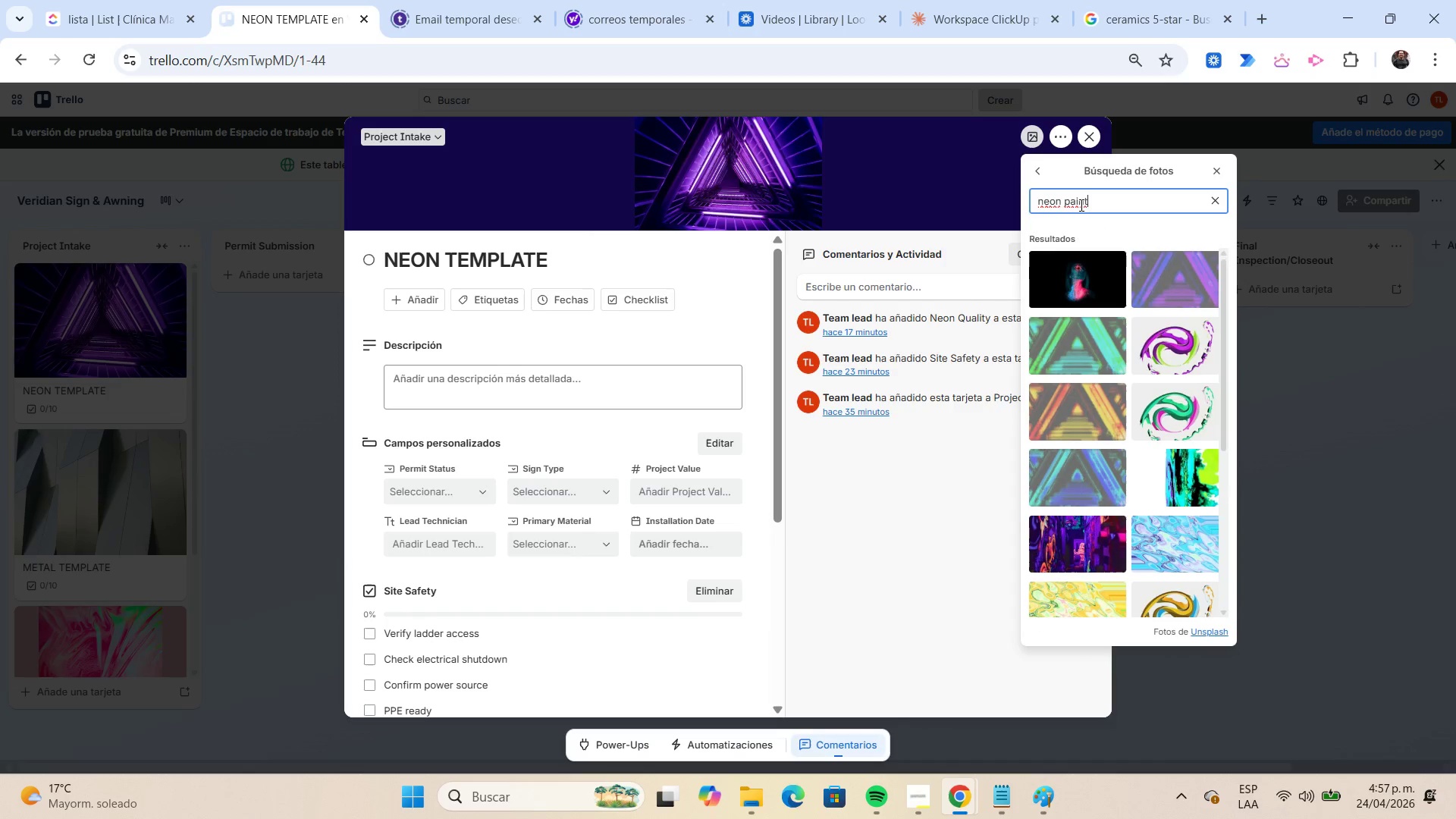 
left_click([1069, 529])
 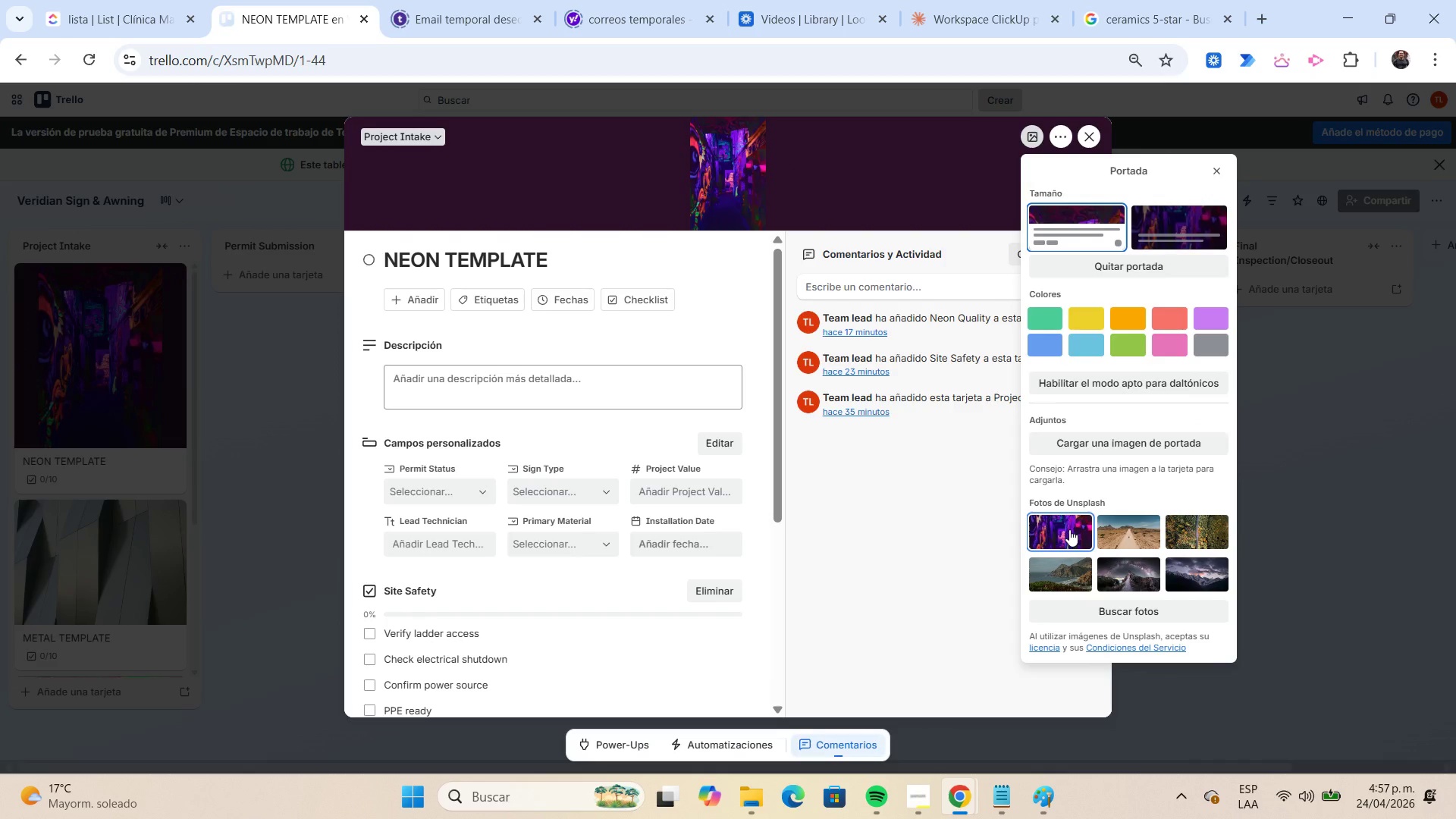 
left_click([1217, 174])
 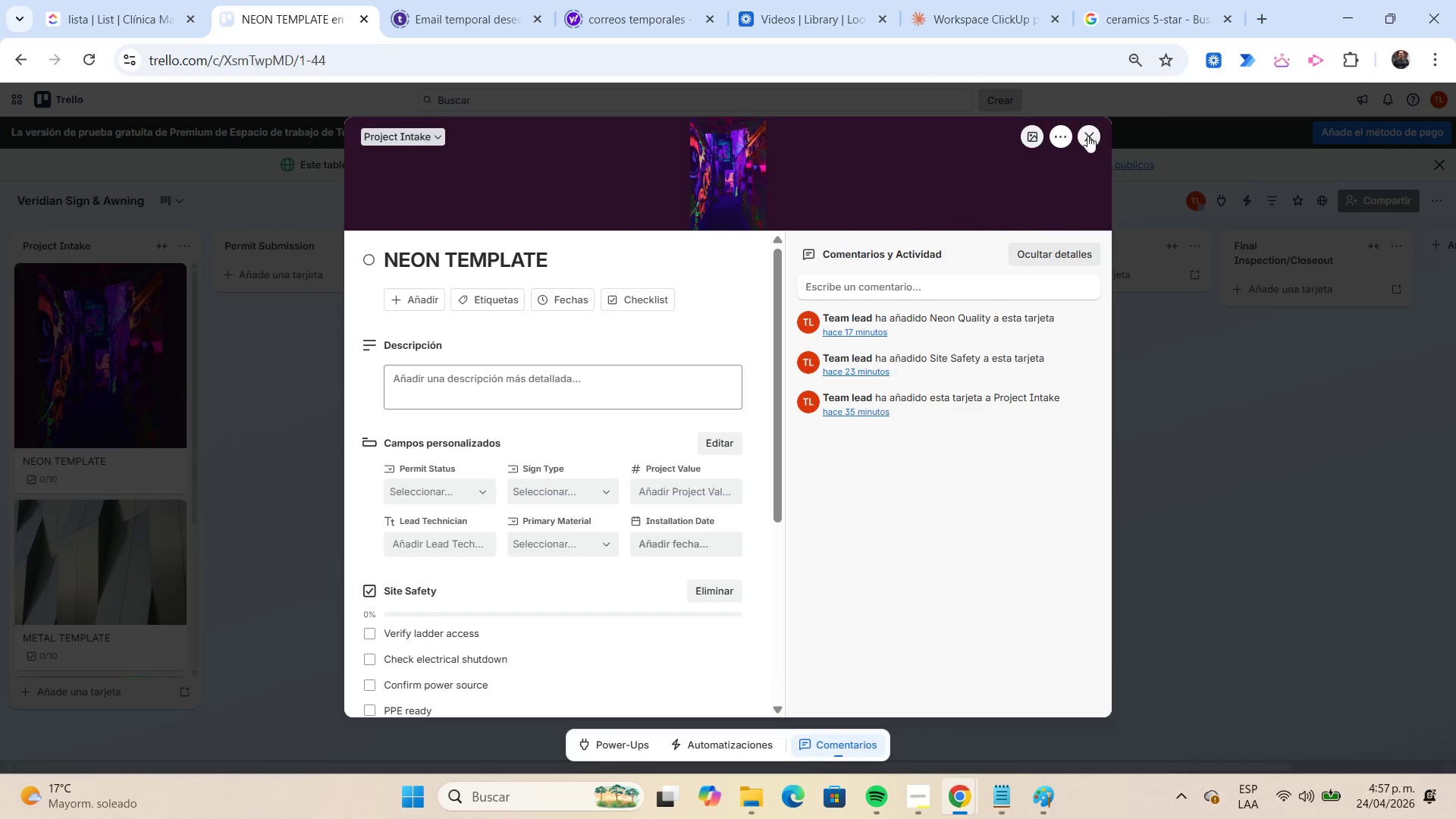 
left_click([1085, 136])
 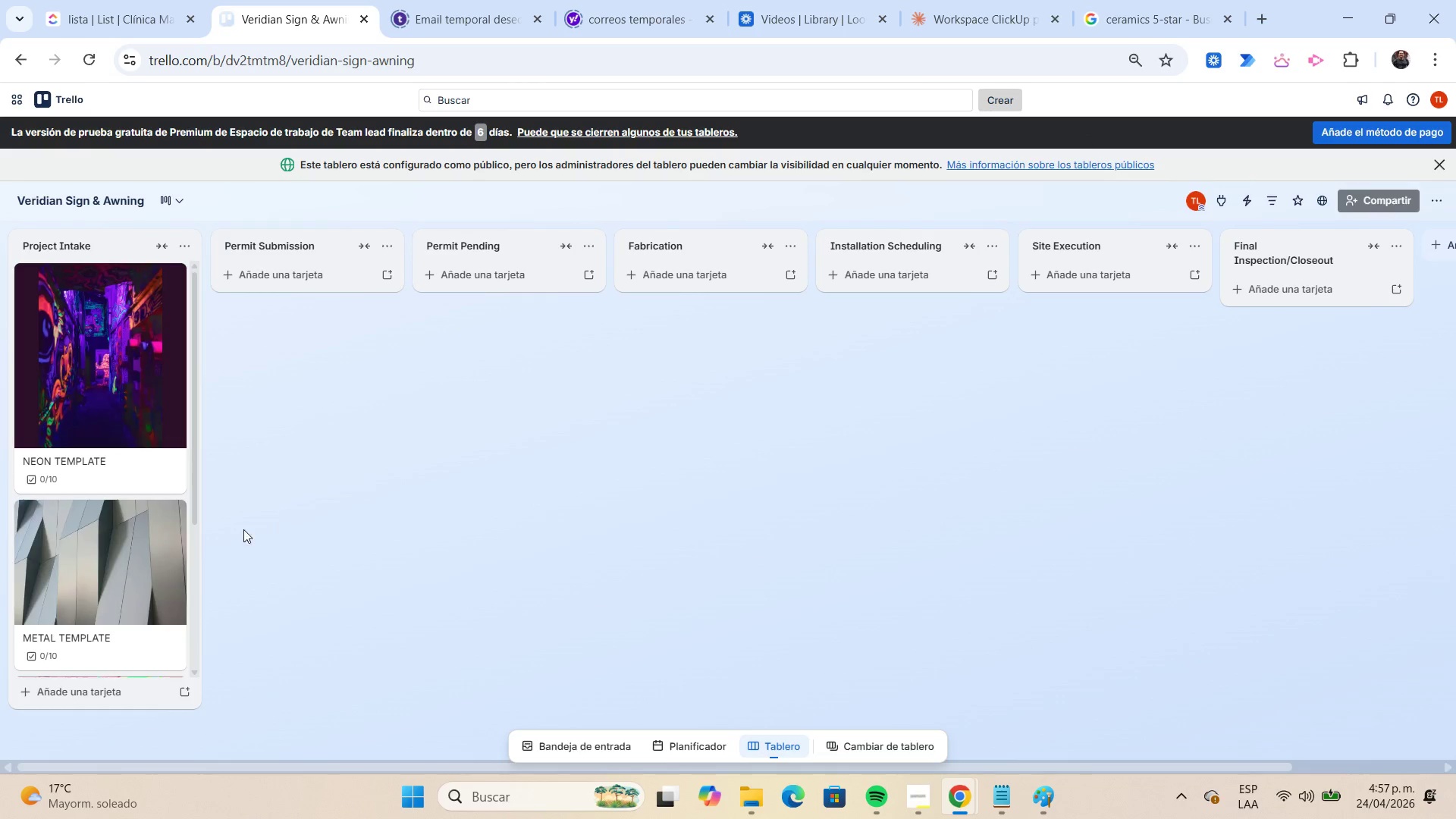 
left_click([124, 536])
 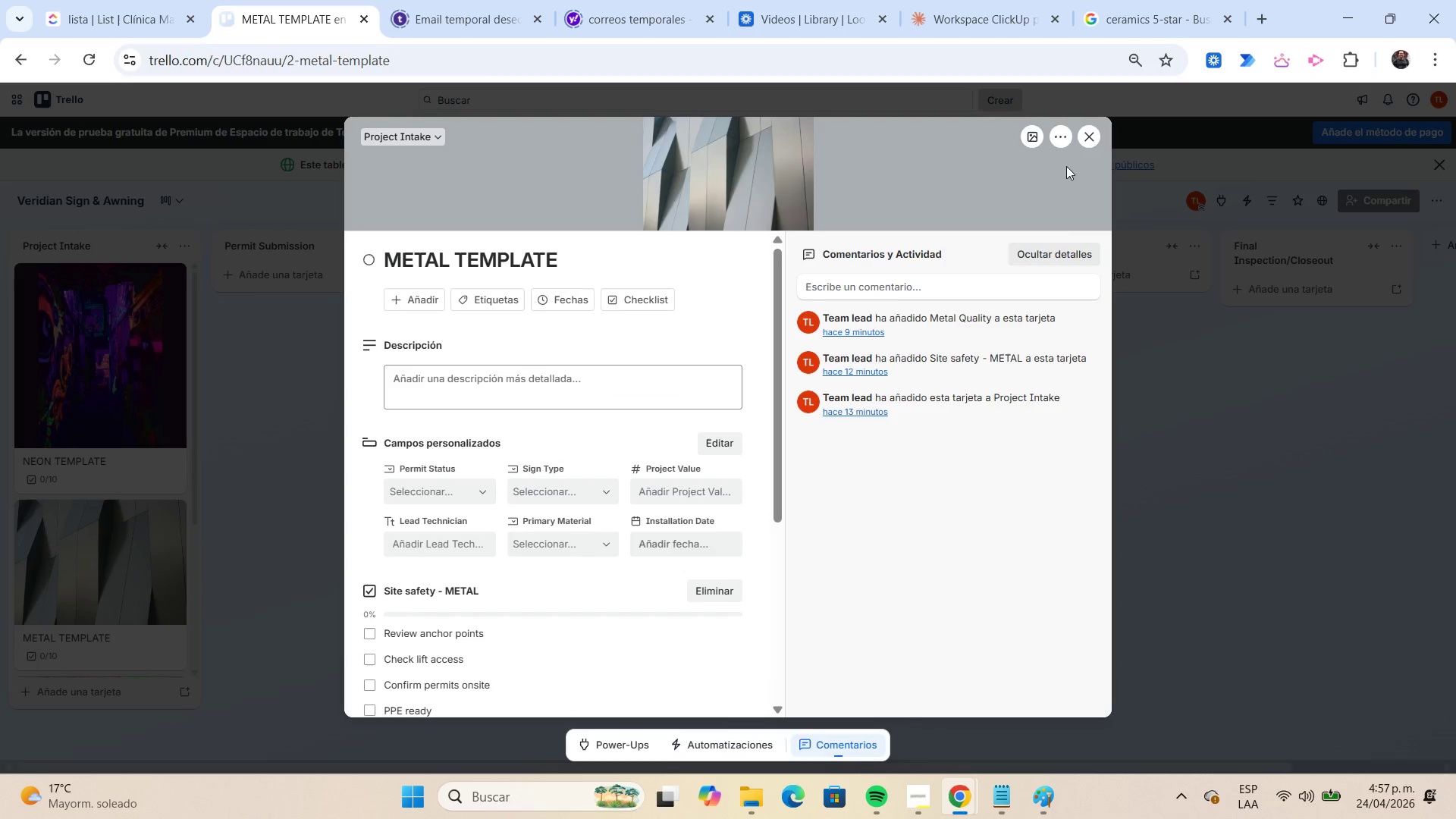 
left_click([1025, 140])
 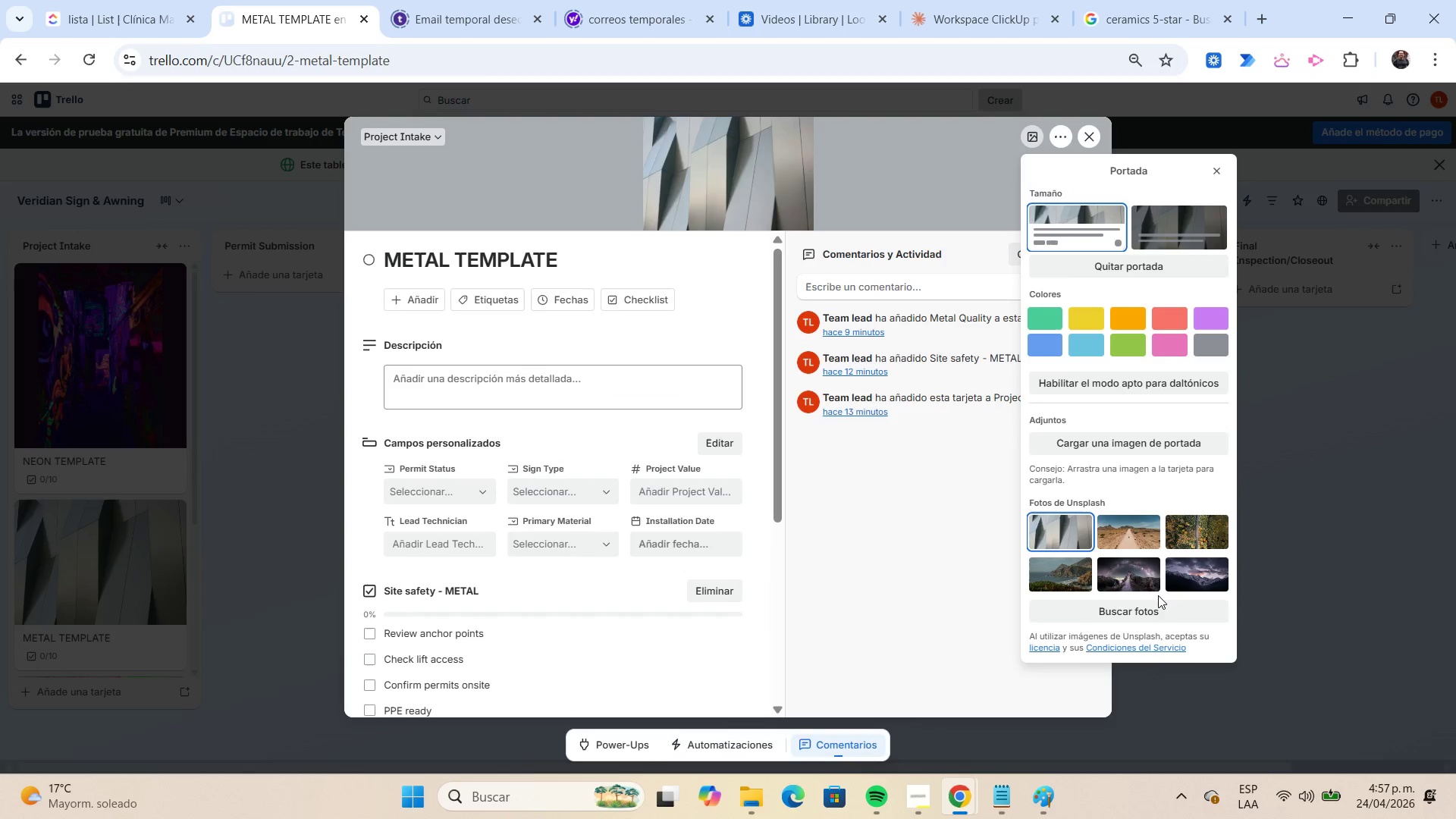 
left_click([1156, 606])
 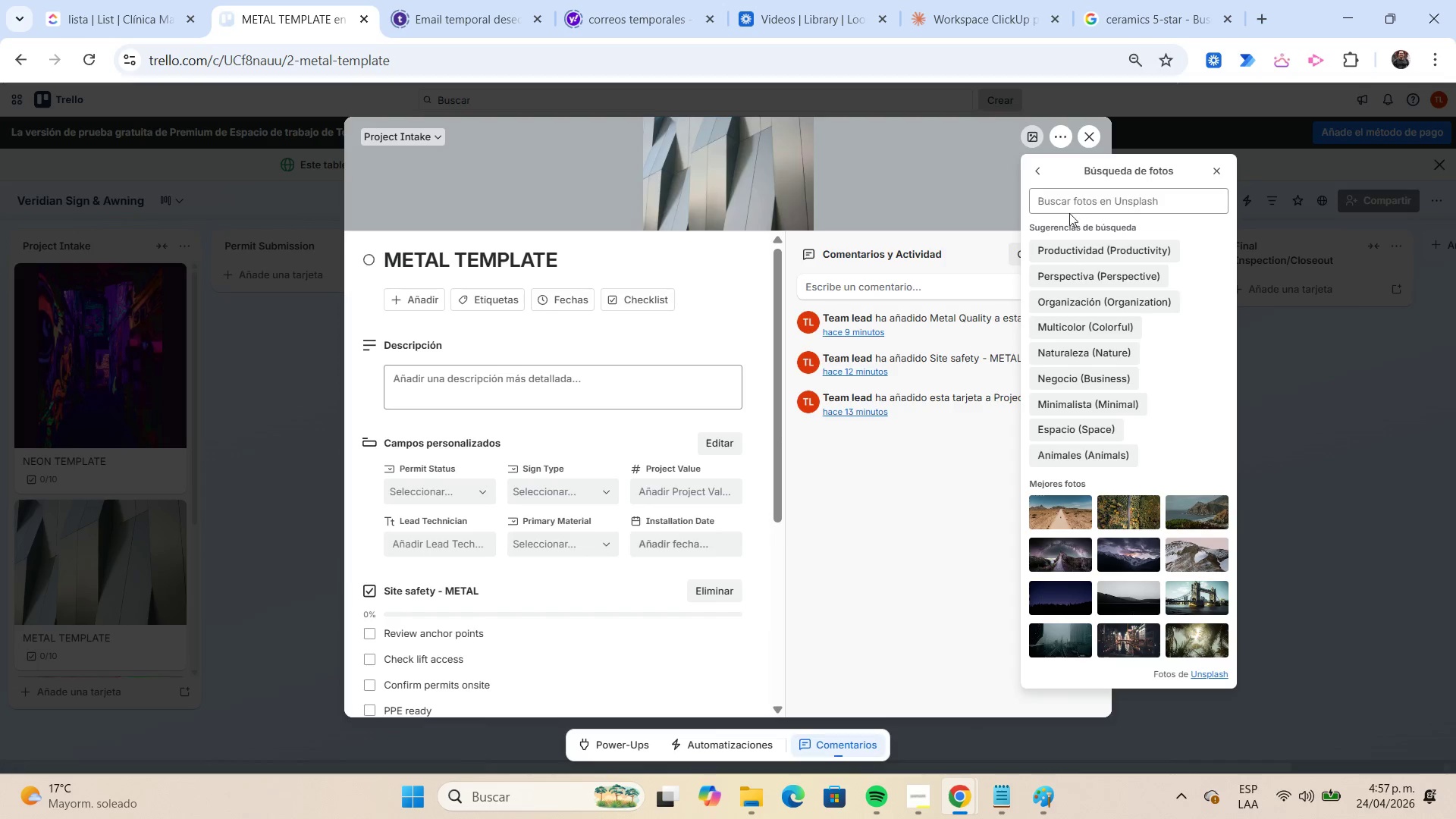 
left_click([1065, 199])
 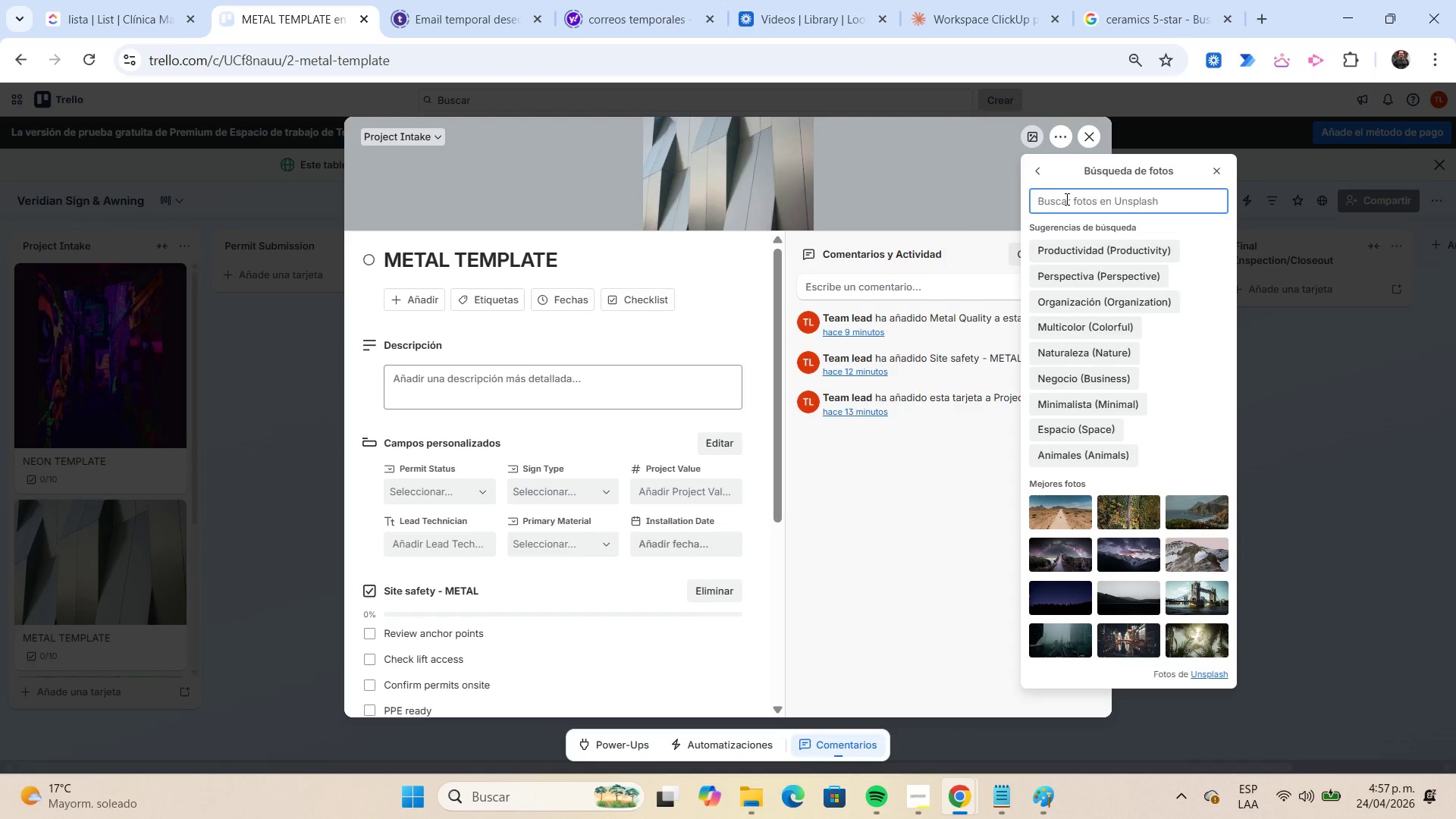 
type(metal paint)
 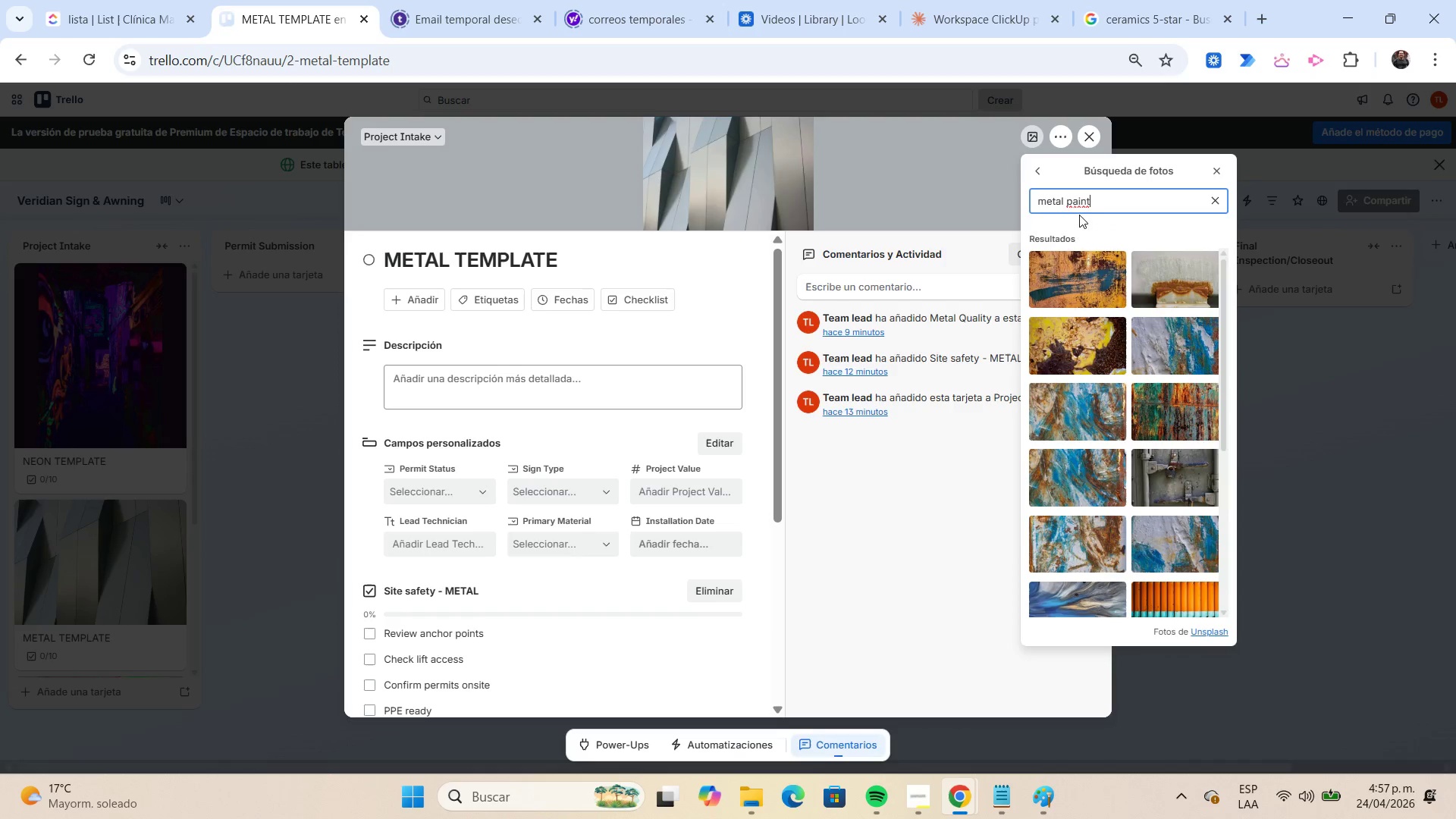 
scroll: coordinate [1104, 350], scroll_direction: down, amount: 4.0
 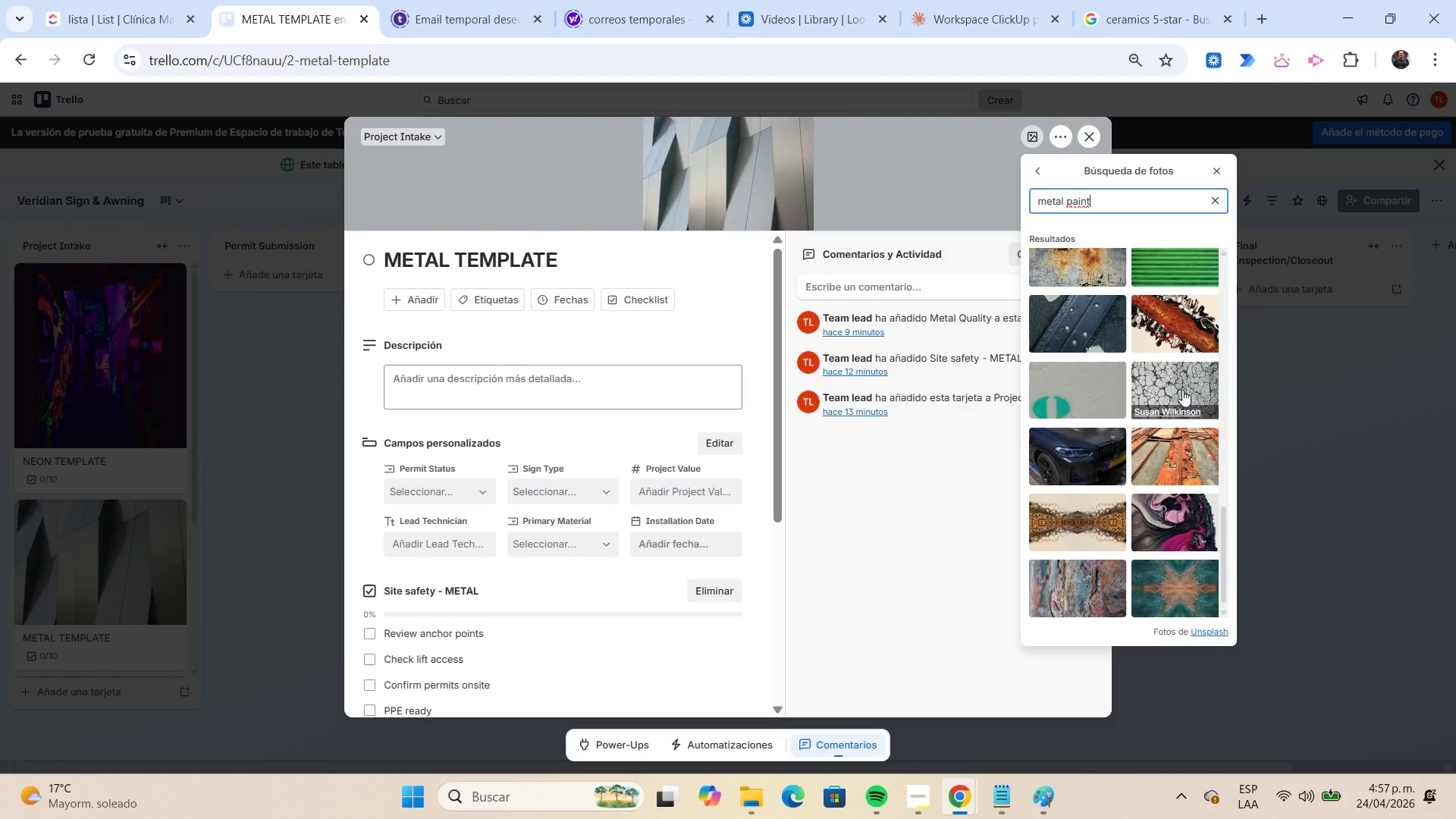 
left_click([1182, 390])
 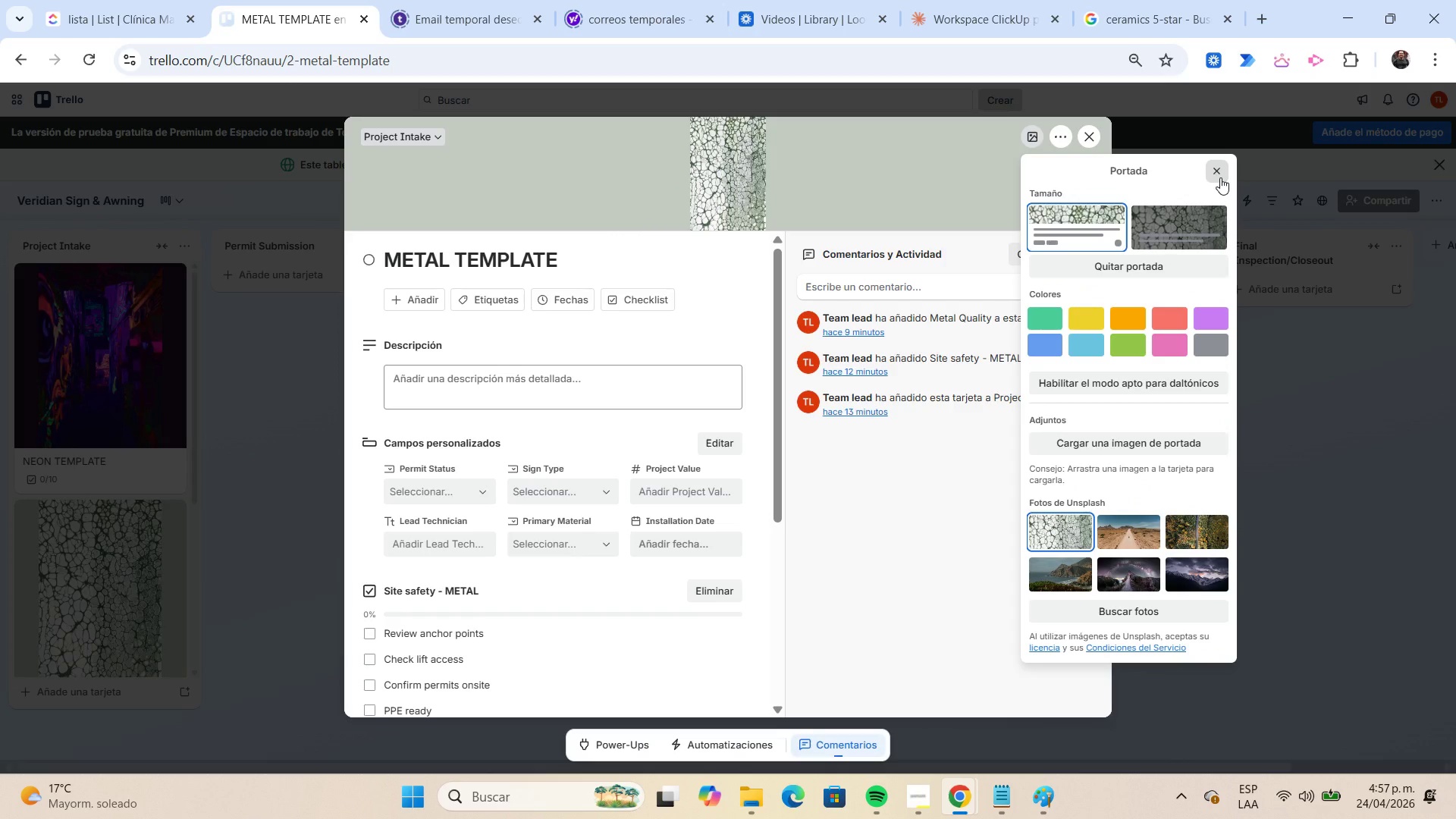 
wait(7.42)
 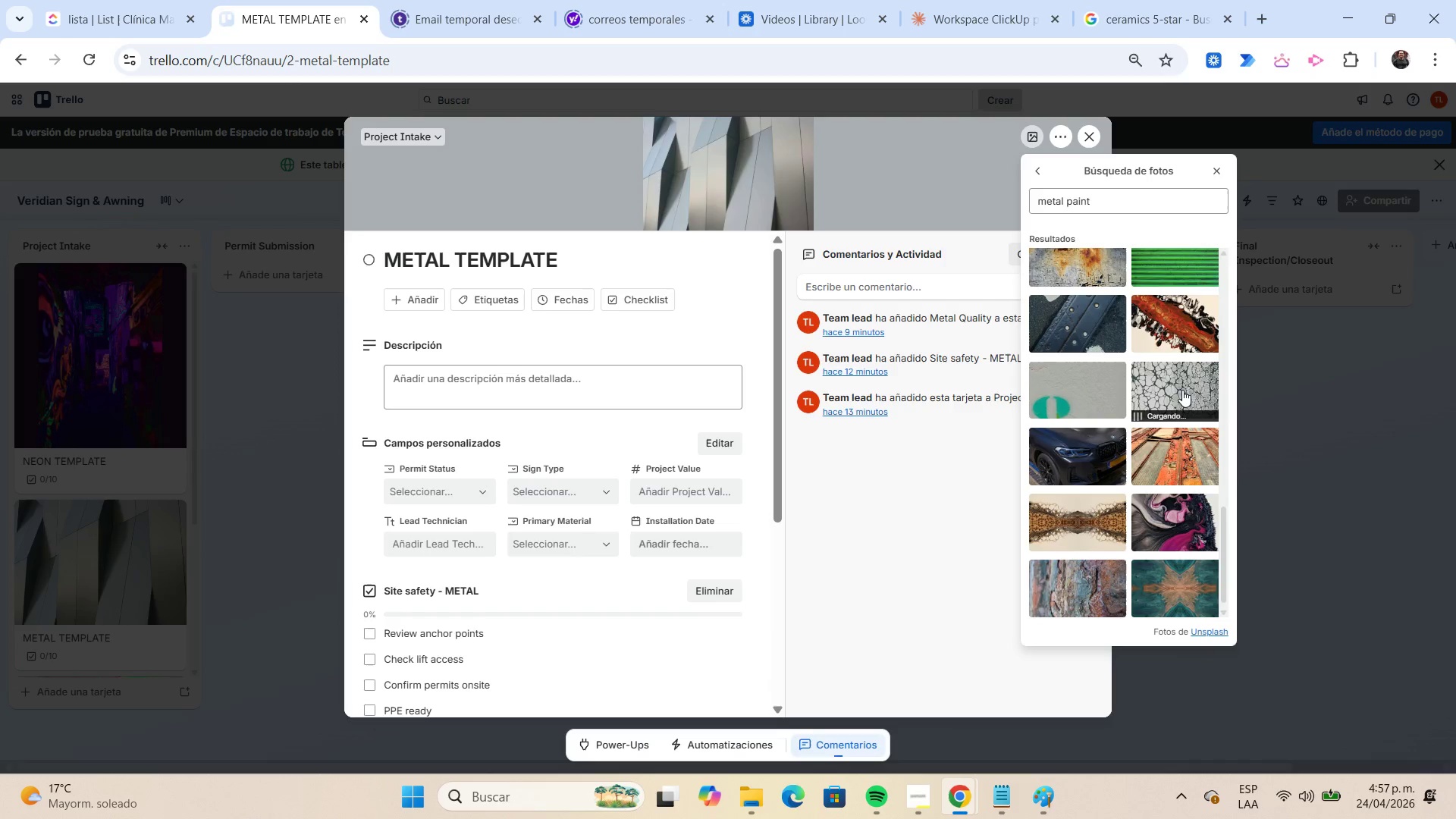 
left_click([1220, 177])
 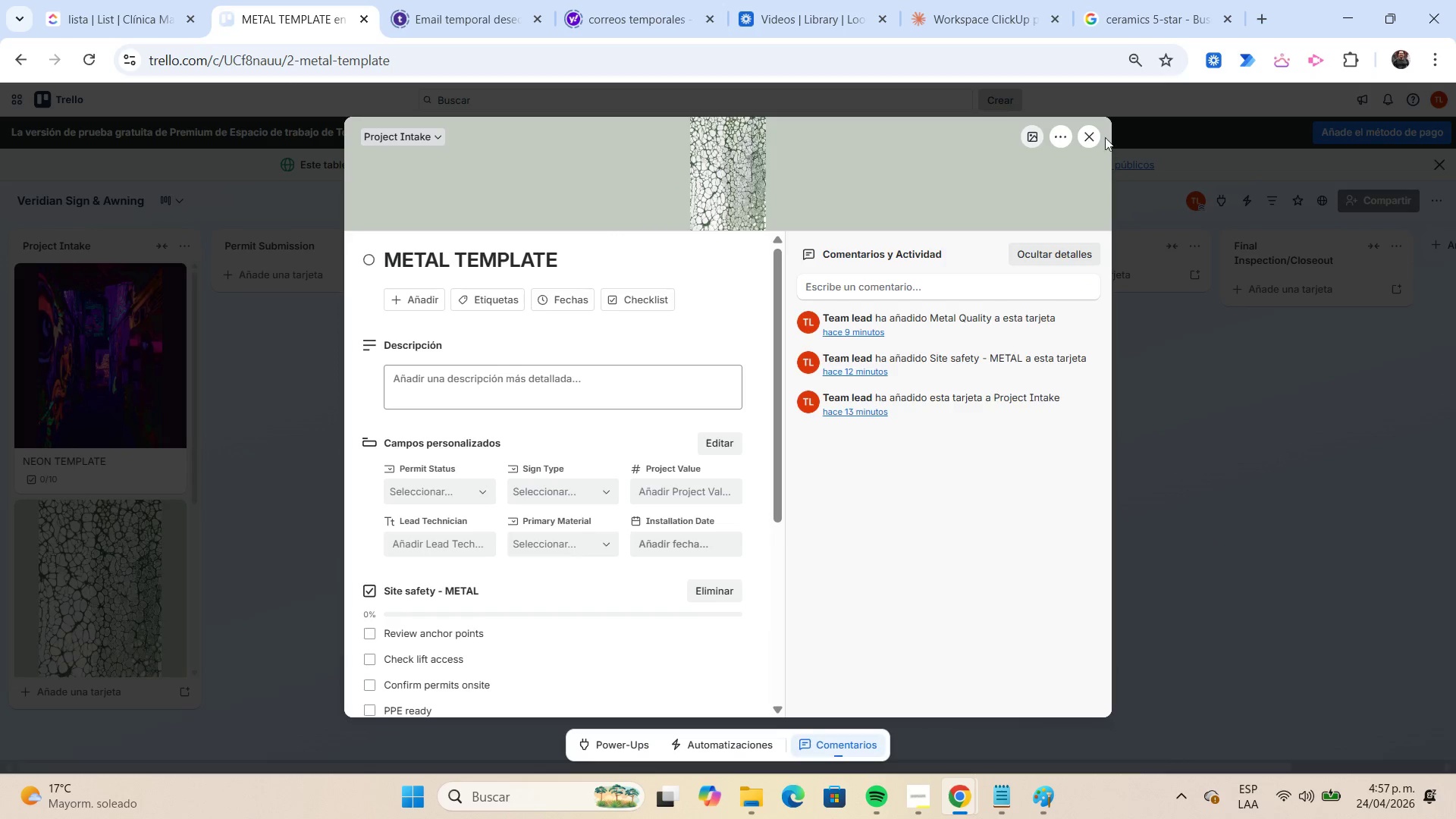 
left_click([1090, 132])
 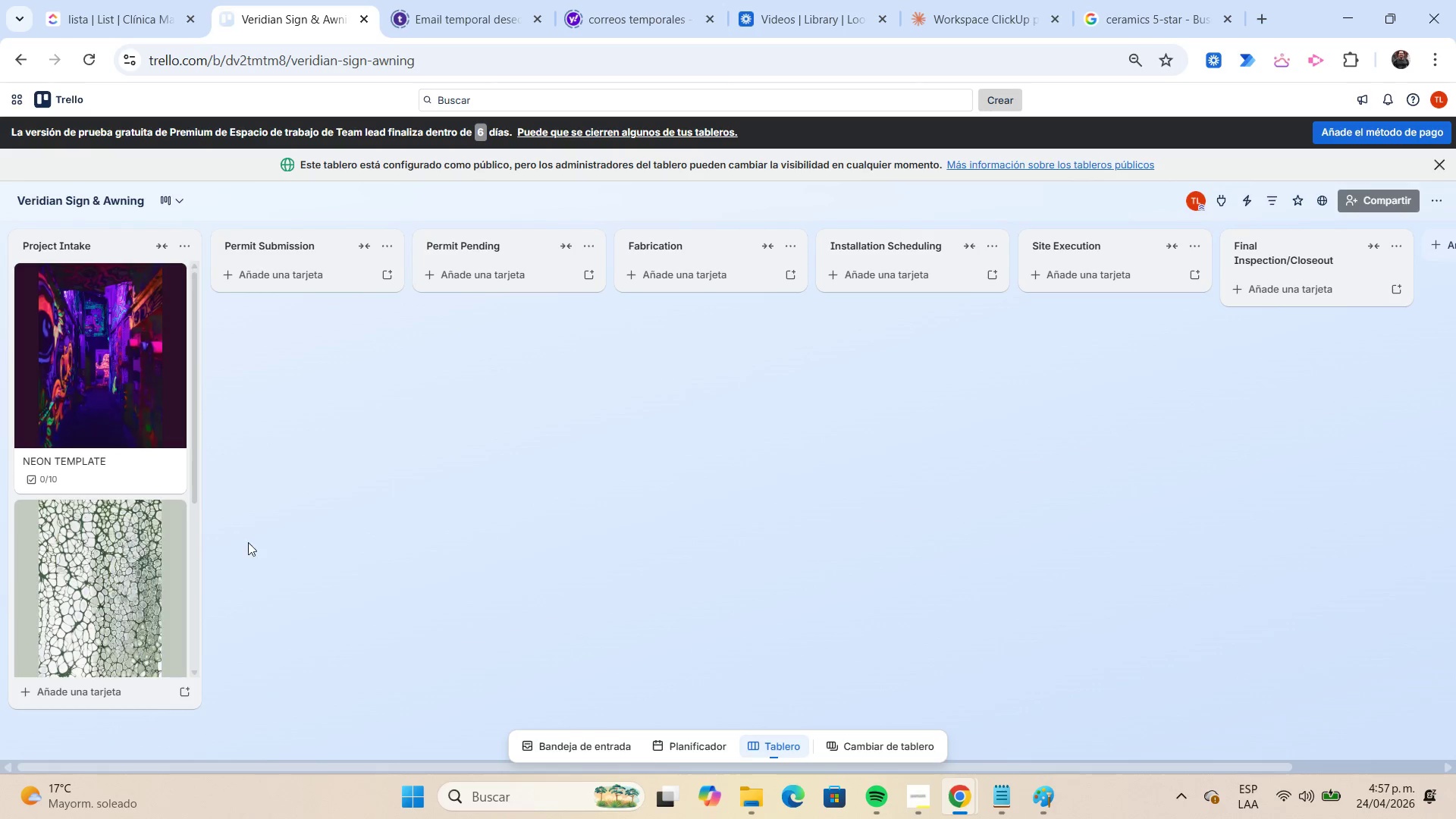 
scroll: coordinate [161, 533], scroll_direction: down, amount: 2.0
 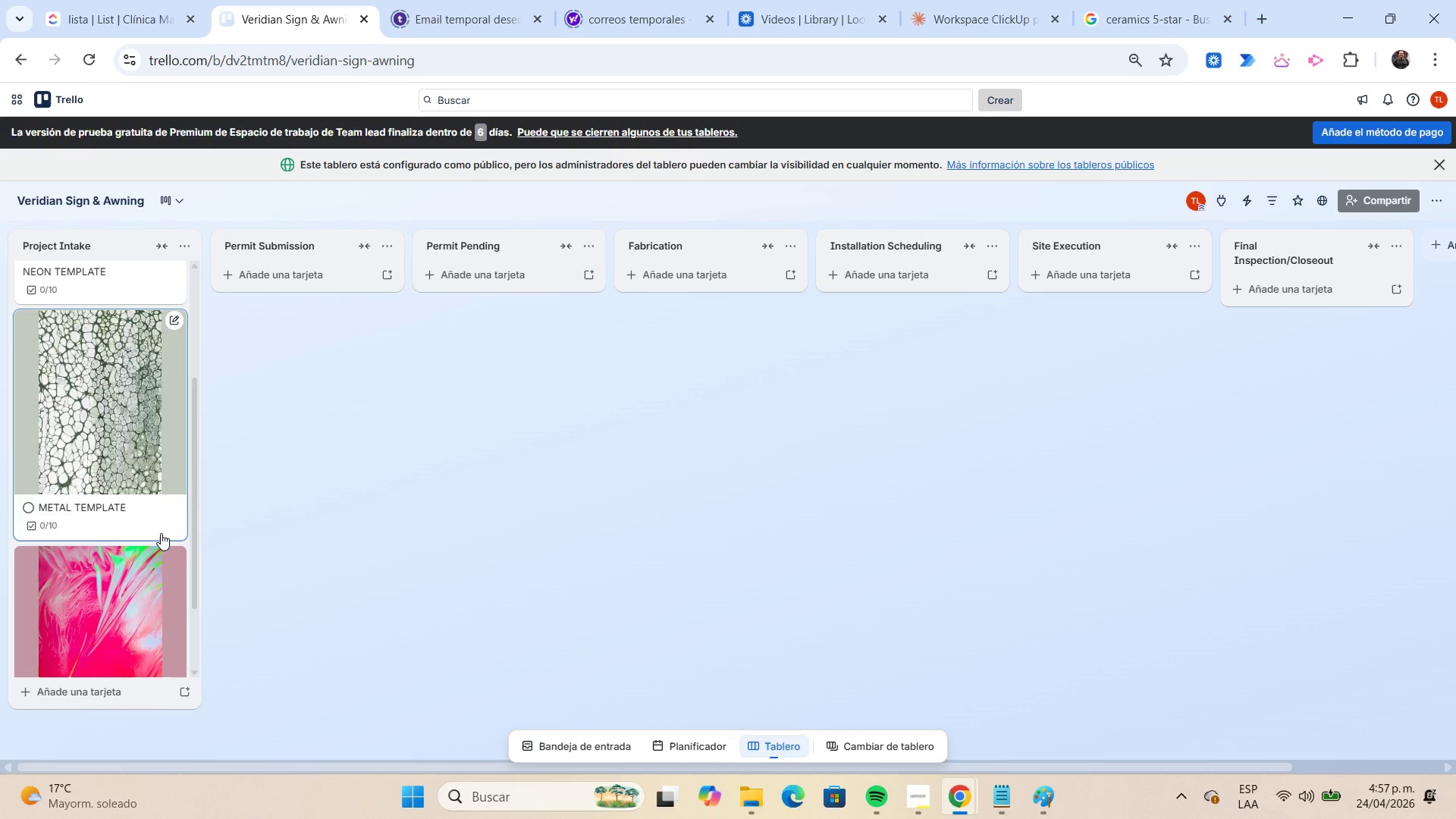 
wait(7.02)
 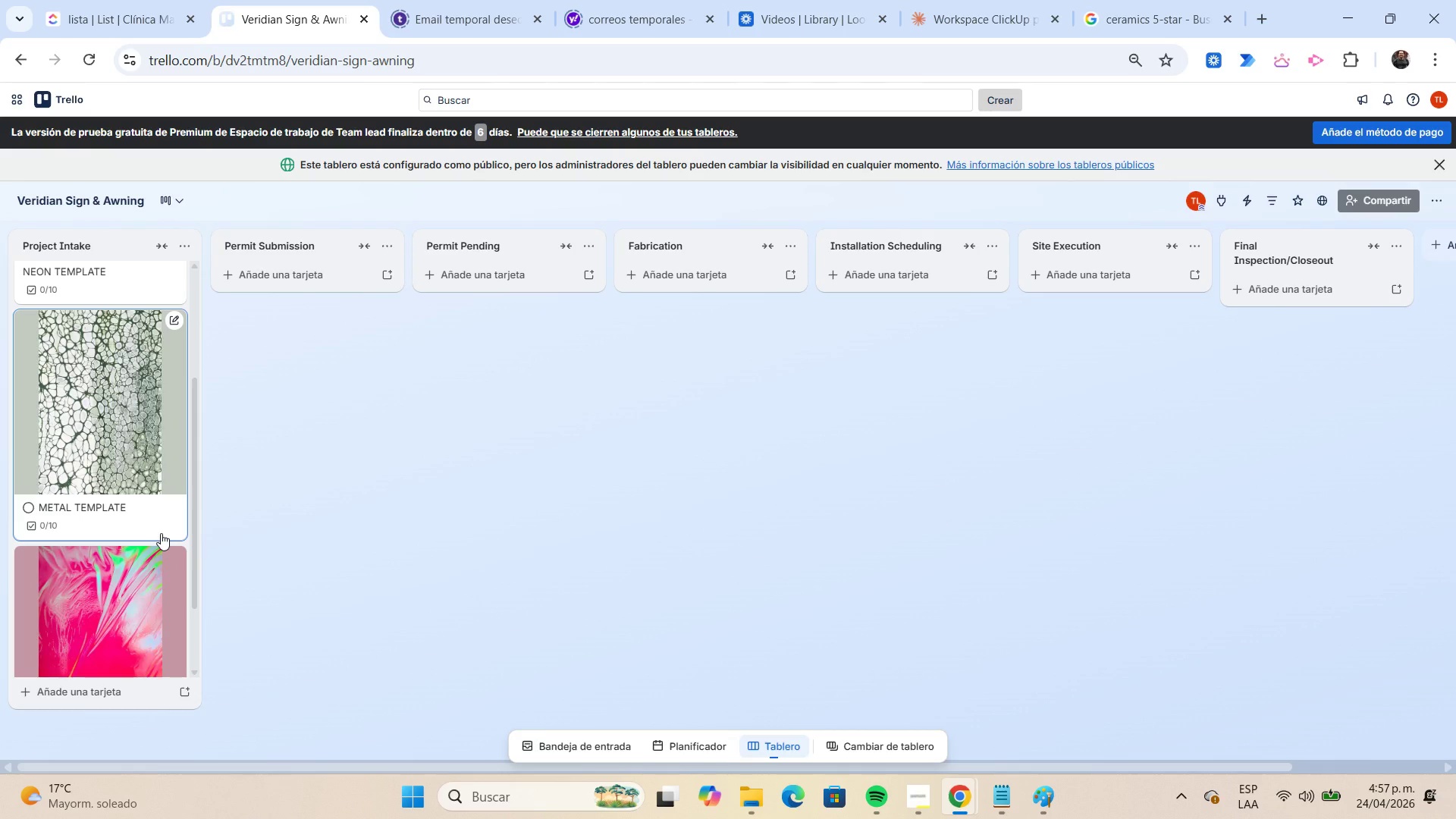 
left_click([1149, 17])
 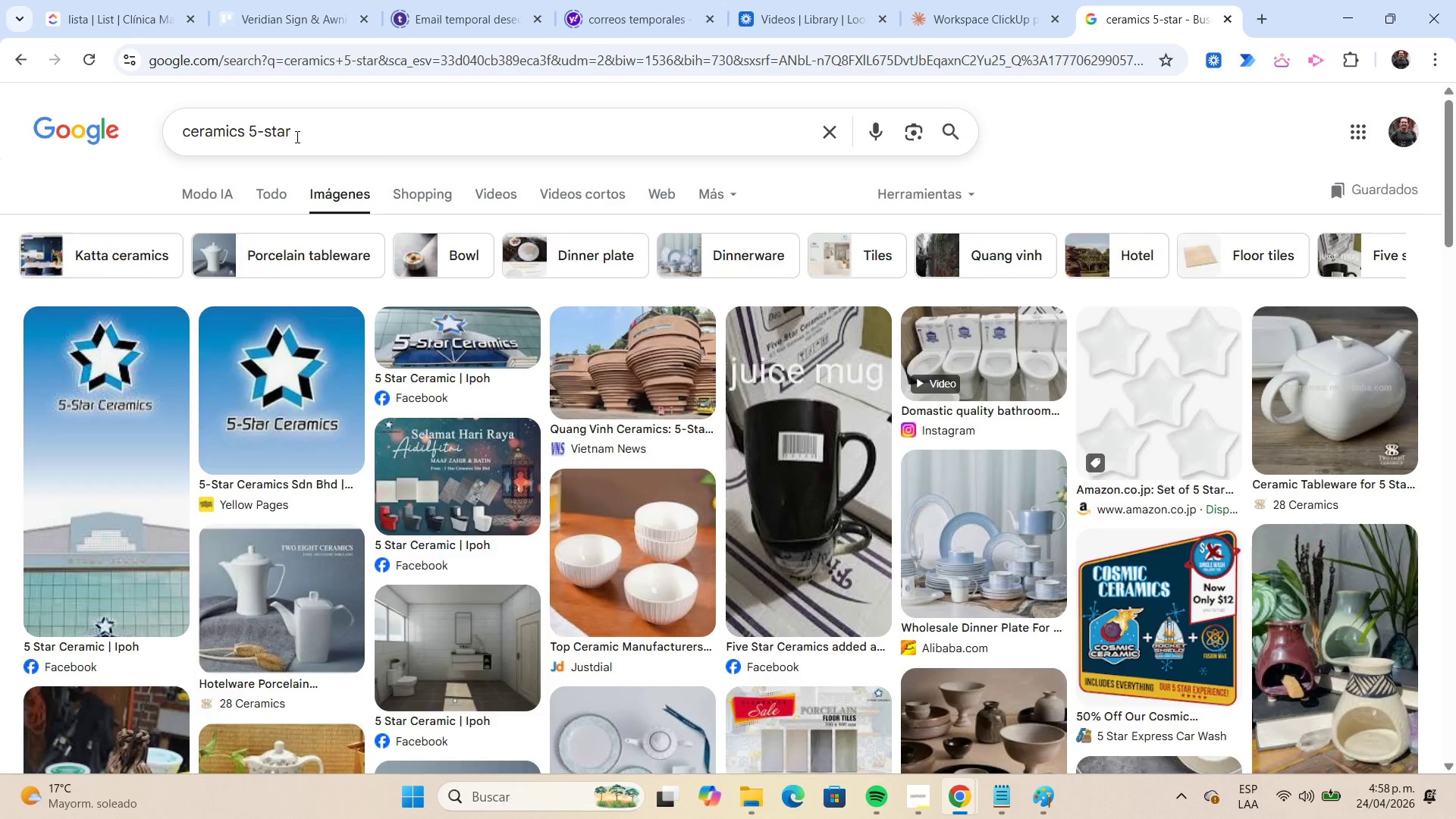 
left_click_drag(start_coordinate=[298, 137], to_coordinate=[171, 128])
 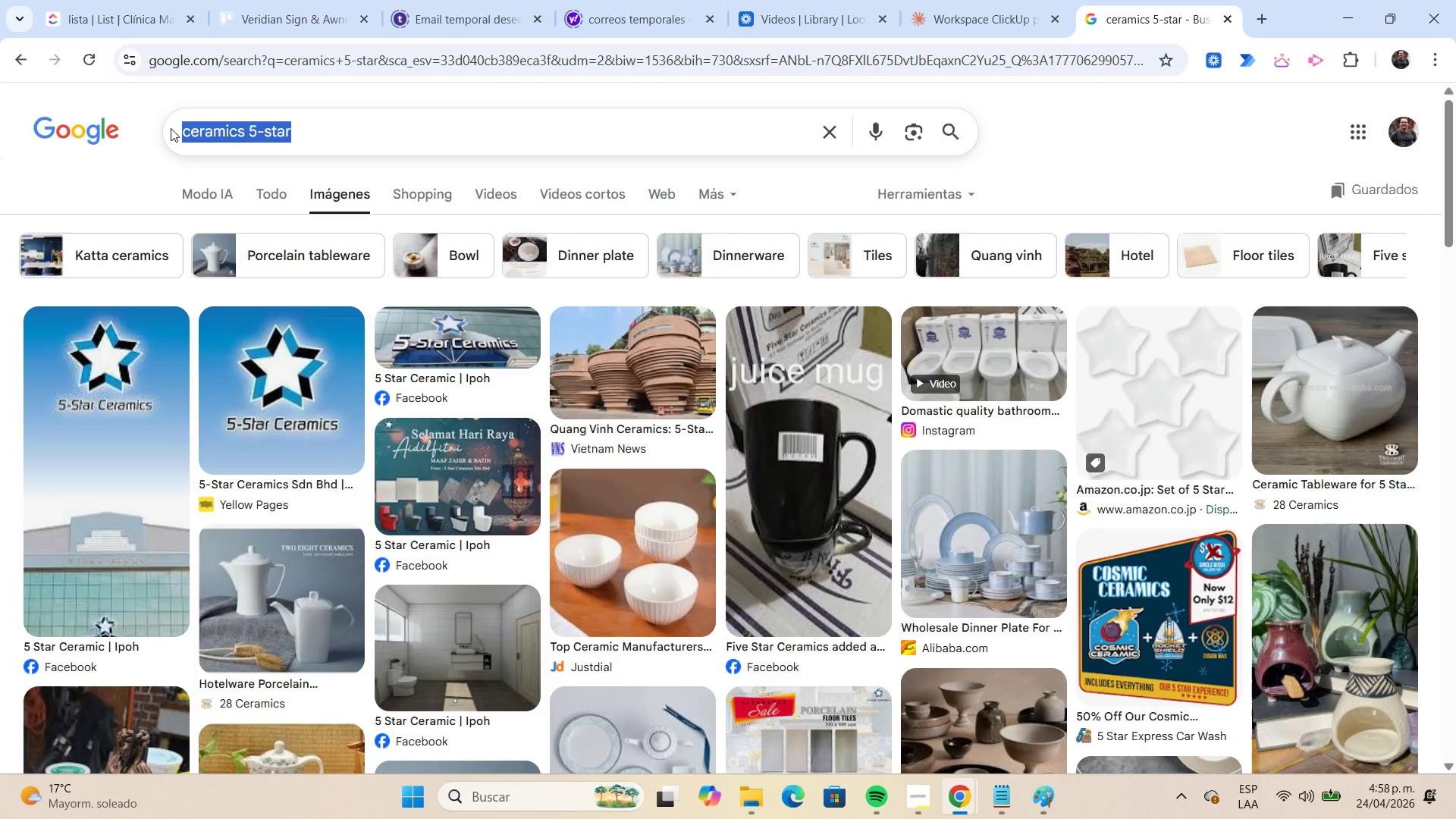 
type(metal paint)
 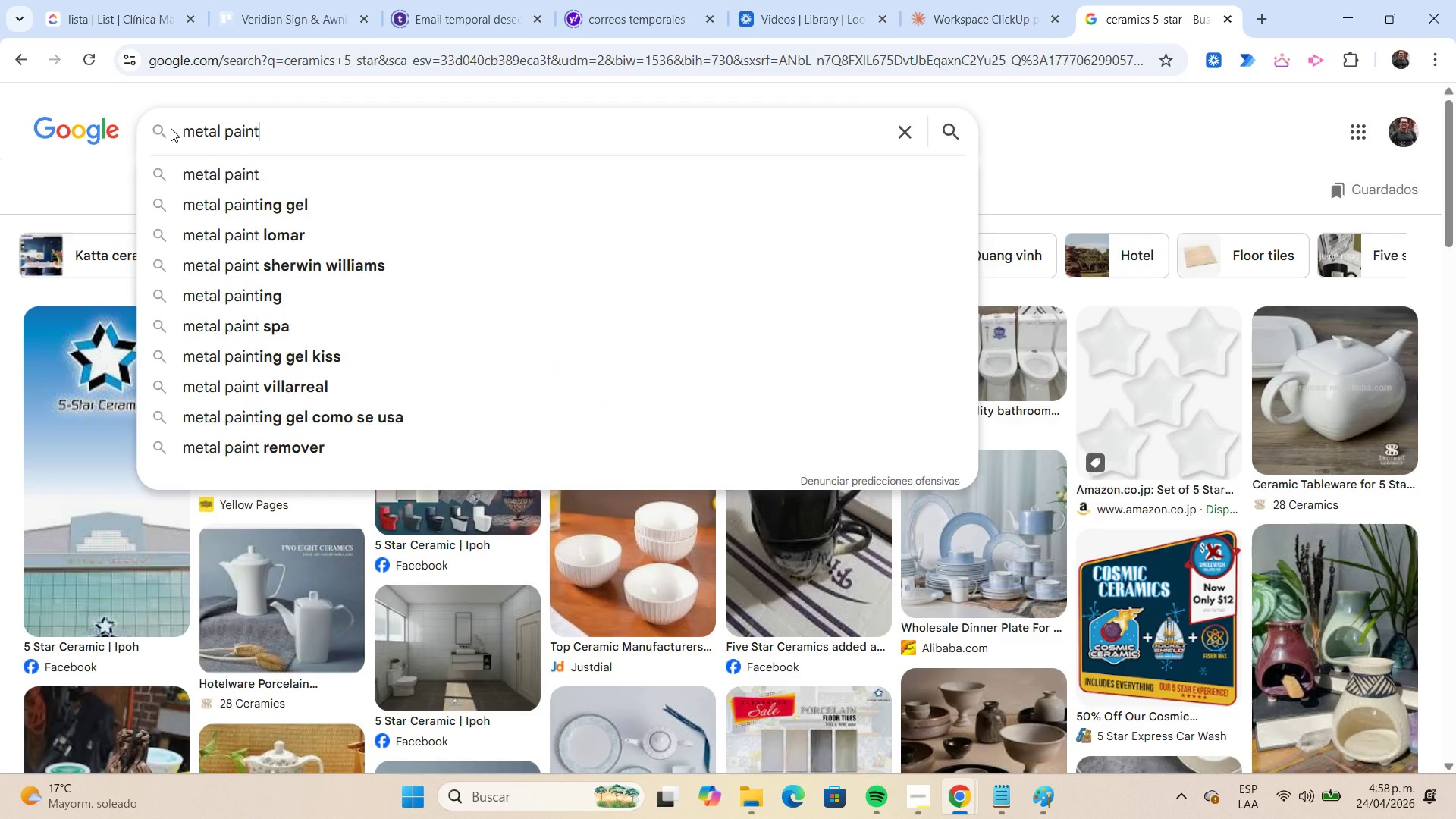 
key(Enter)
 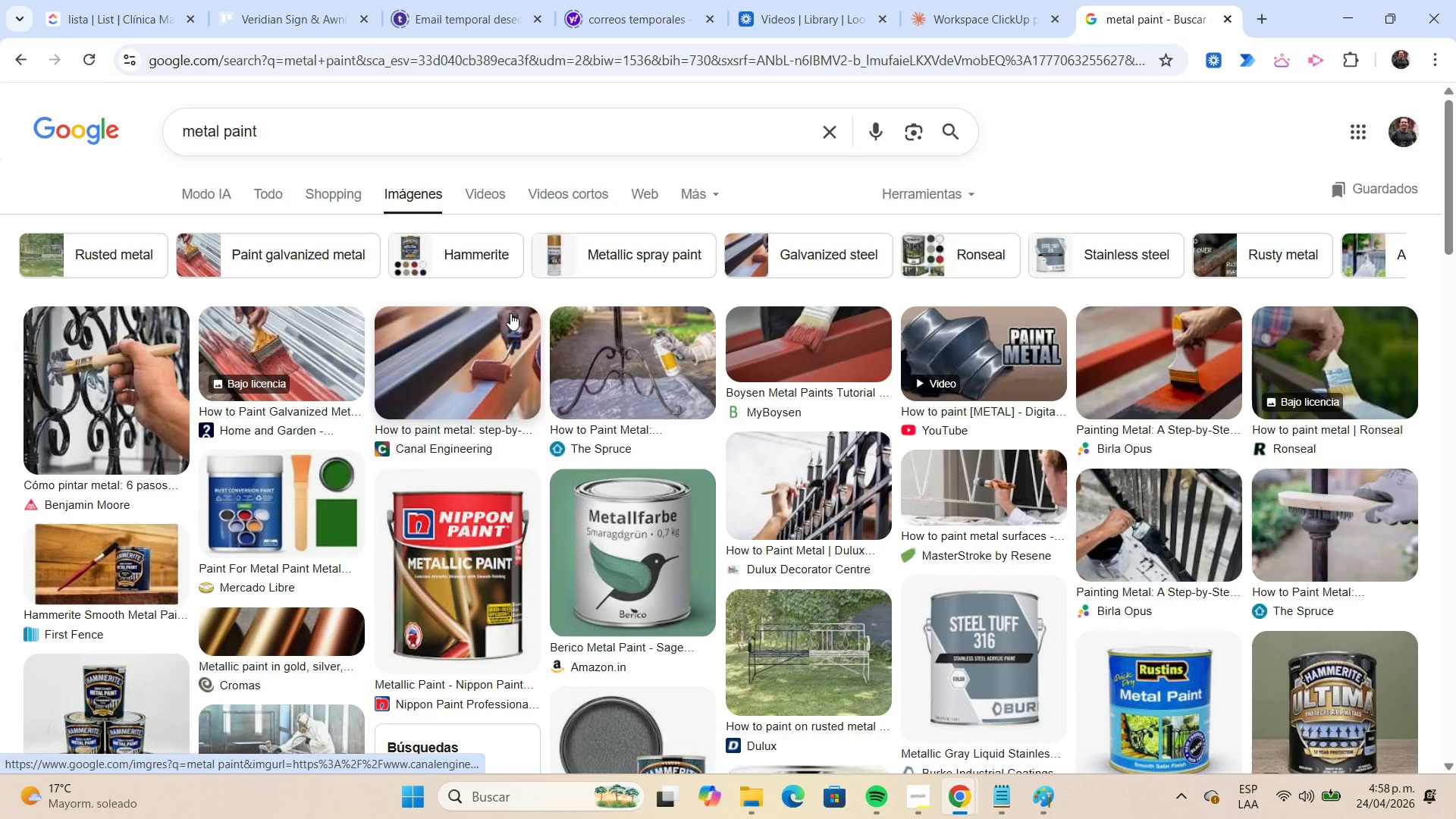 
scroll: coordinate [510, 313], scroll_direction: down, amount: 10.0
 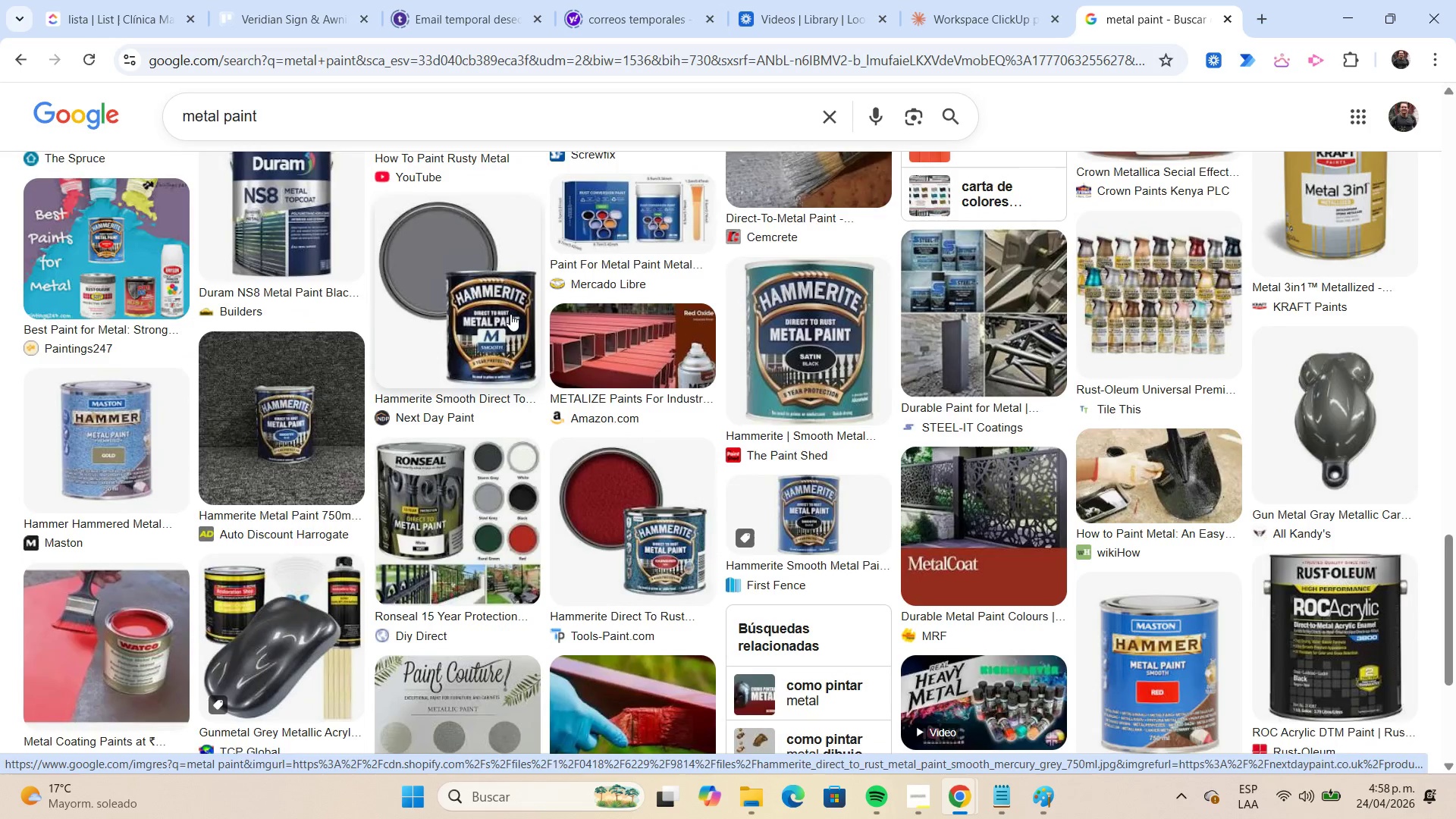 
scroll: coordinate [510, 314], scroll_direction: down, amount: 5.0
 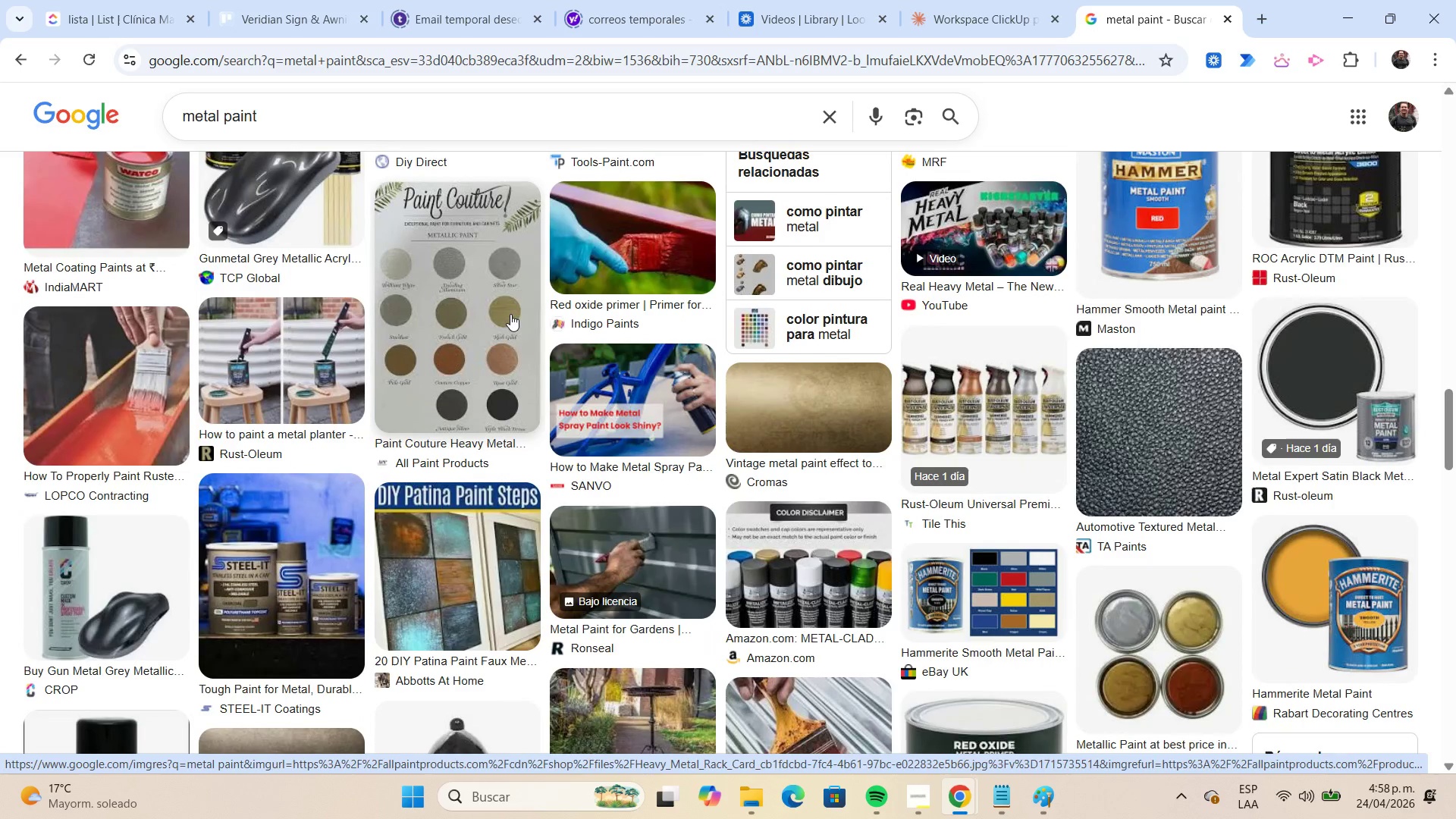 
scroll: coordinate [510, 314], scroll_direction: up, amount: 32.0
 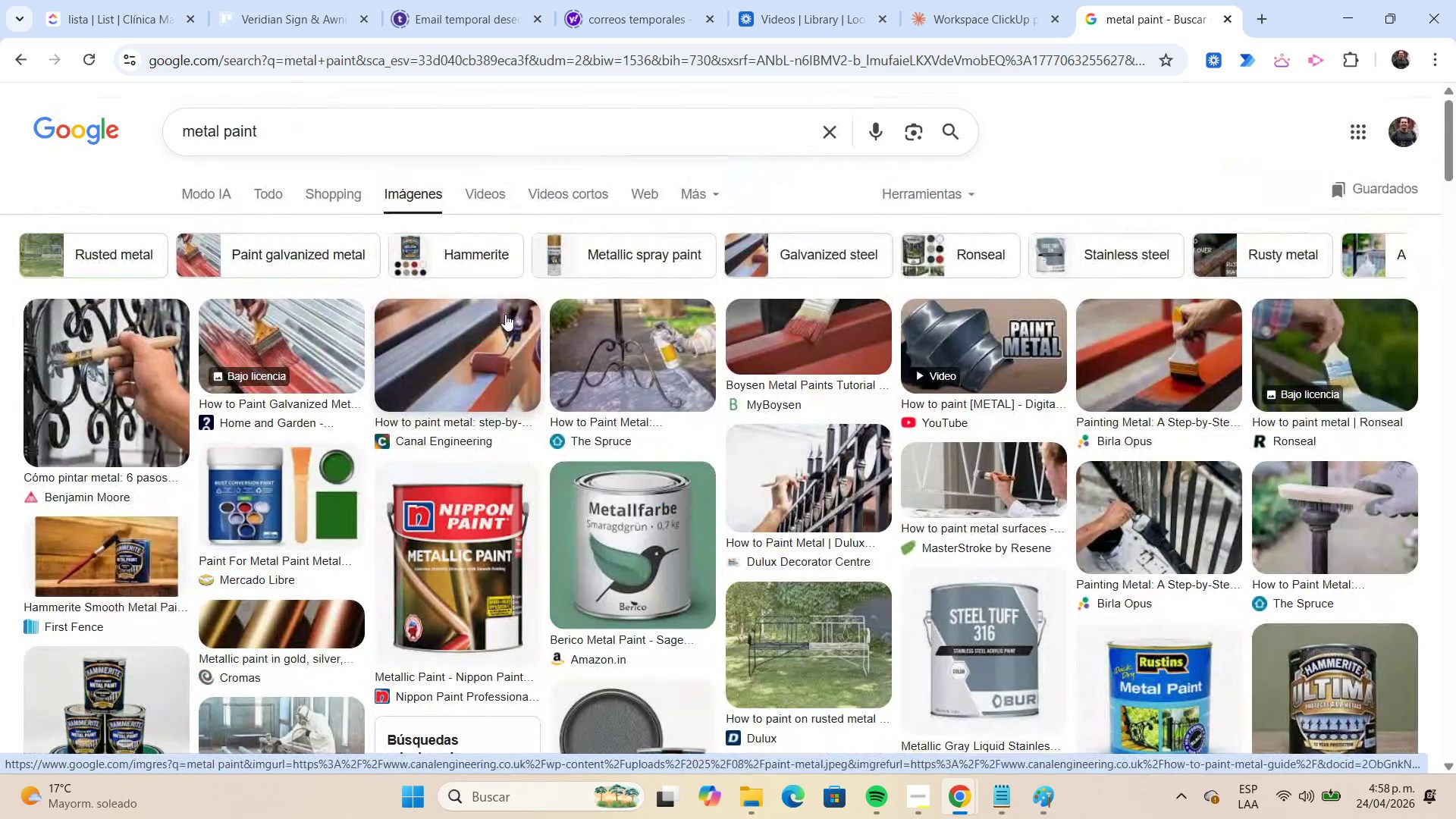 
left_click([332, 256])
 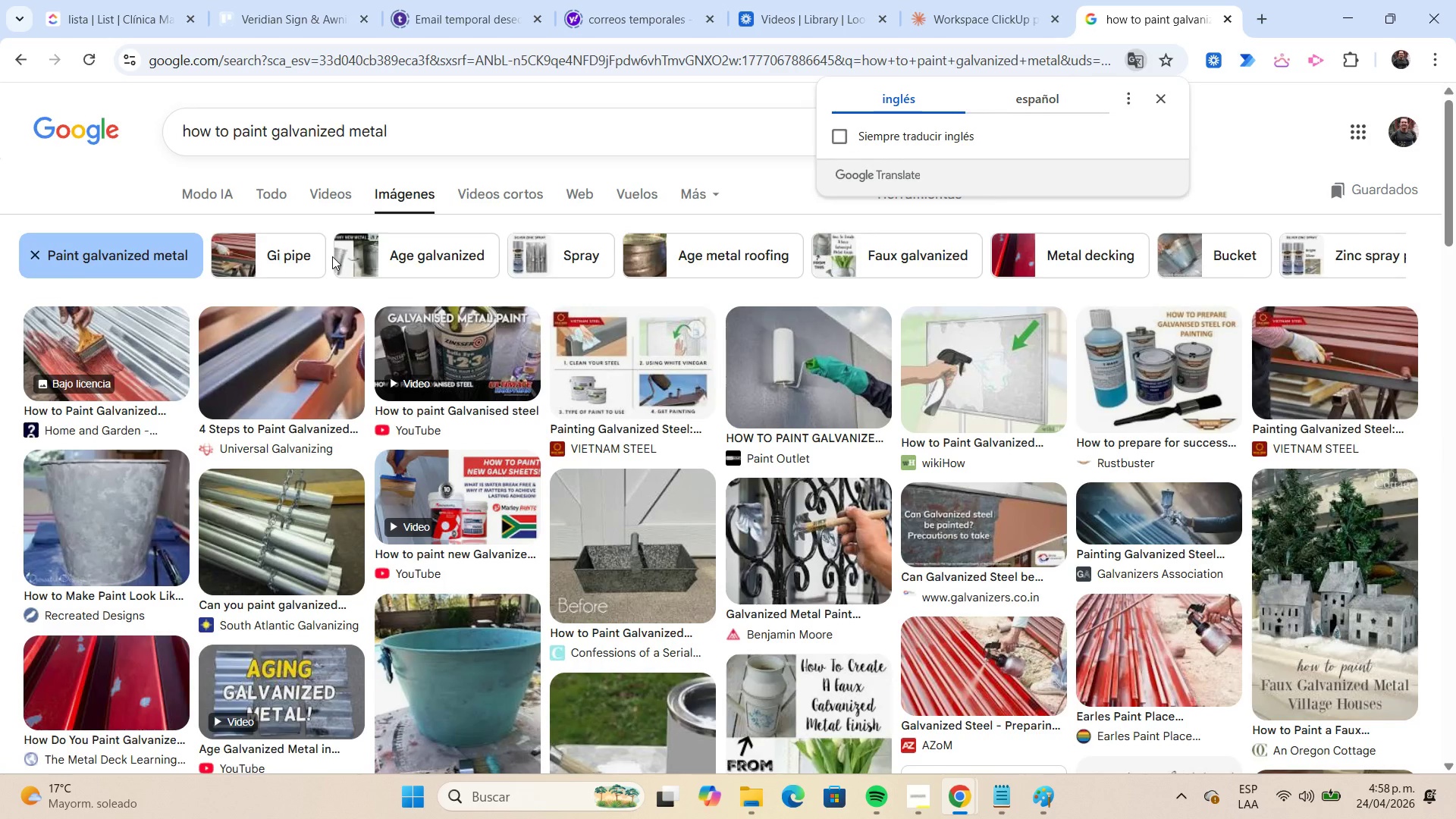 
wait(7.98)
 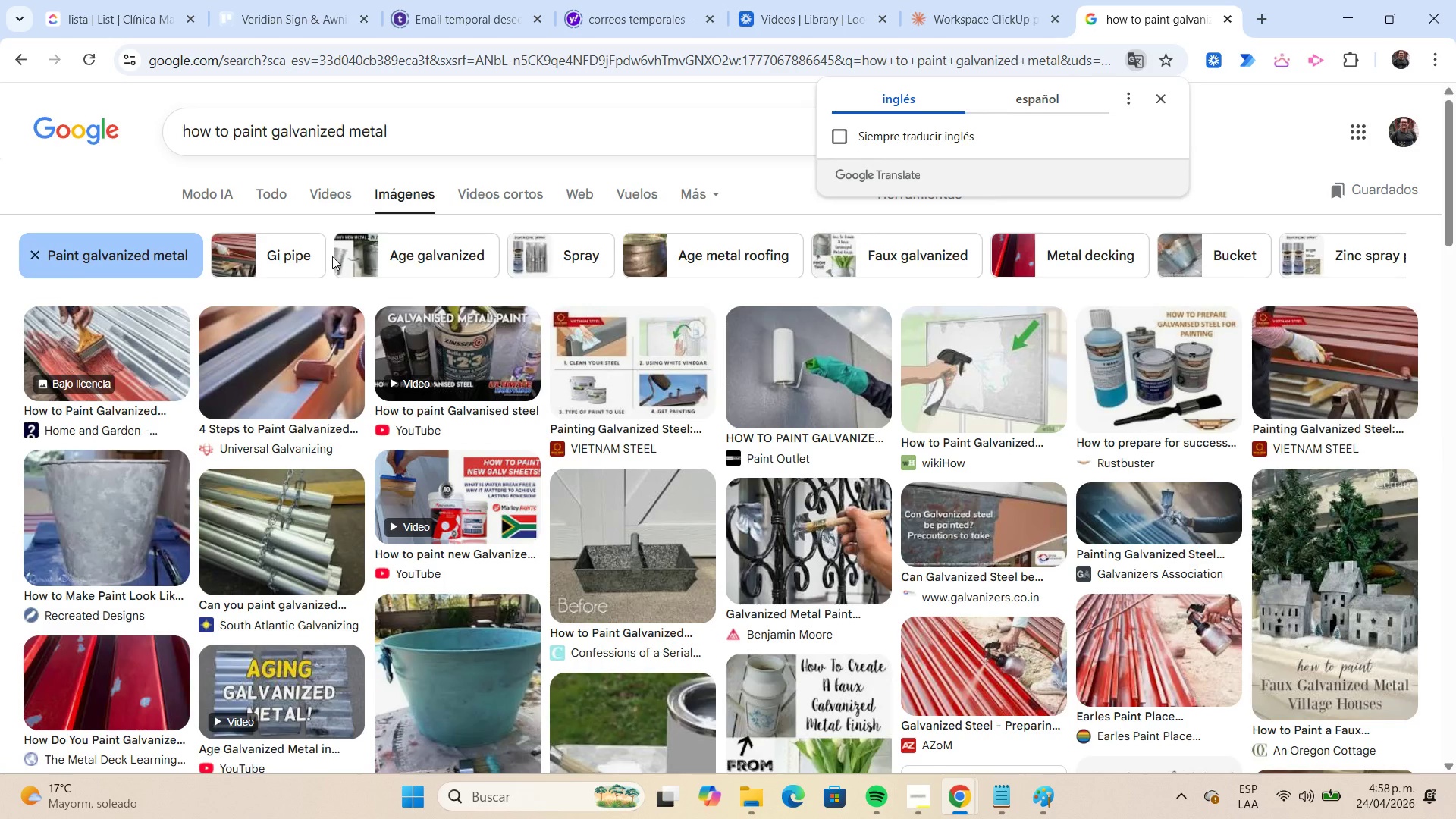 
scroll: coordinate [811, 371], scroll_direction: down, amount: 6.0
 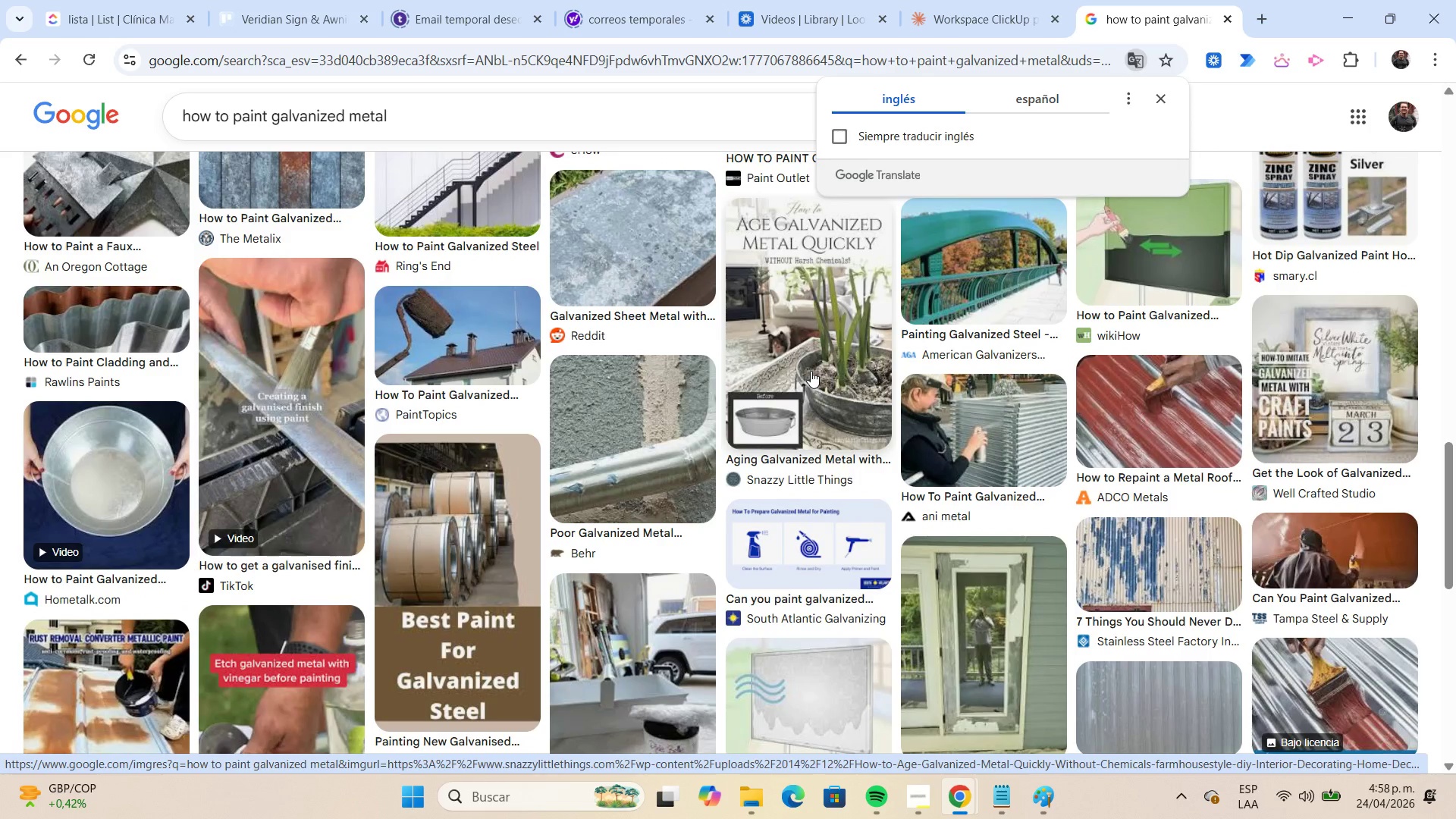 
wait(7.92)
 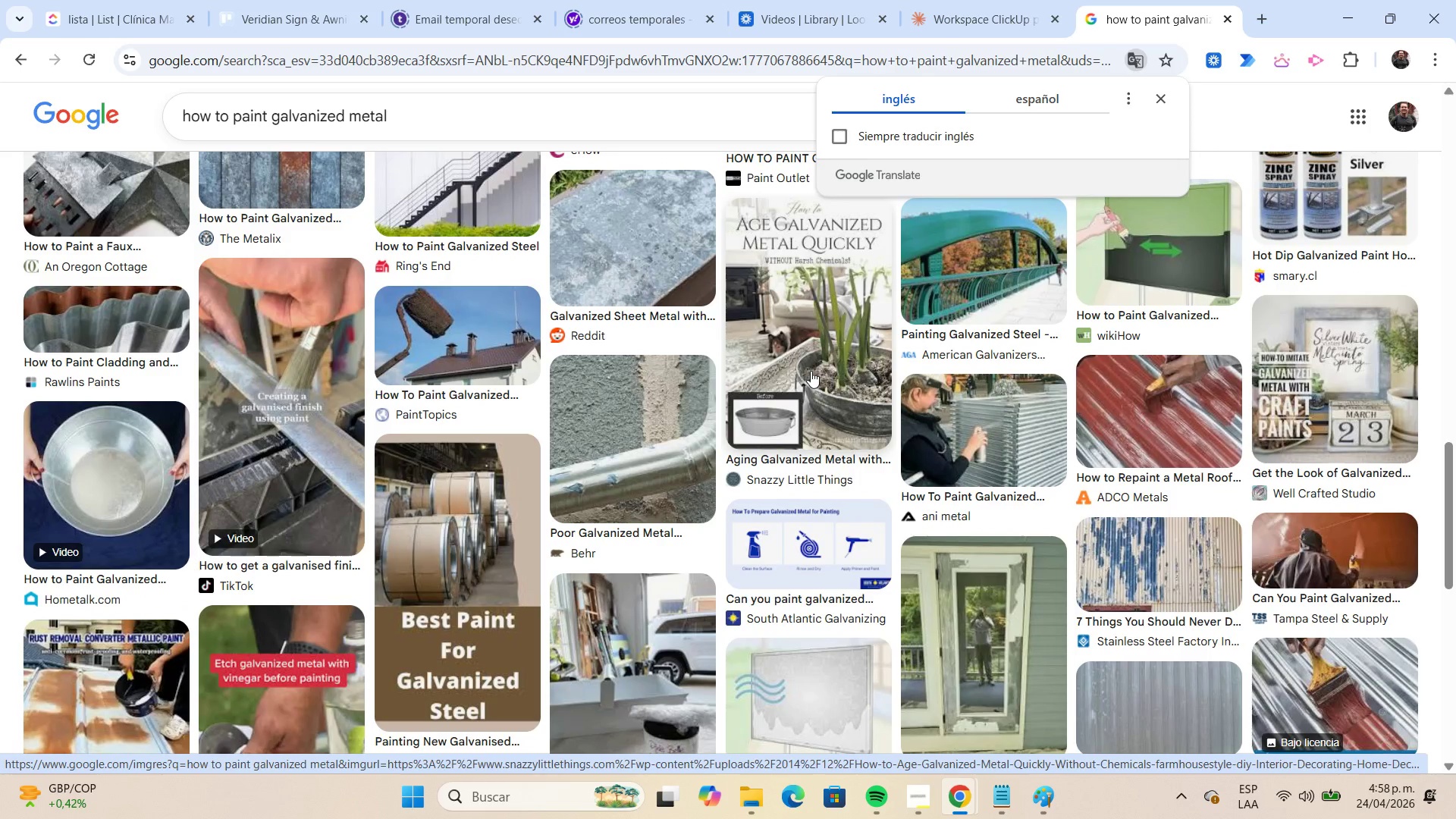 
left_click([1076, 300])
 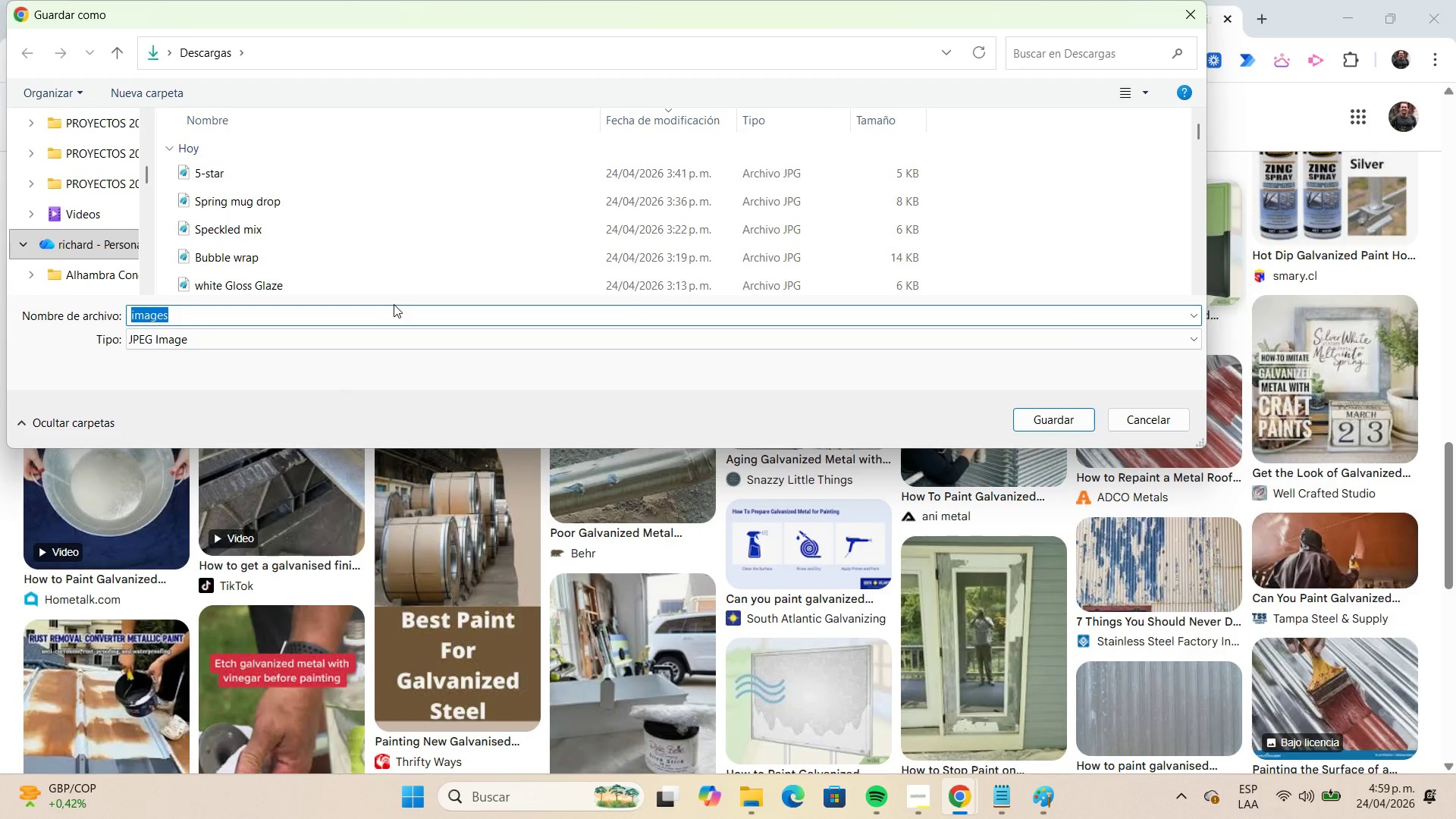 
key(Control+V)
 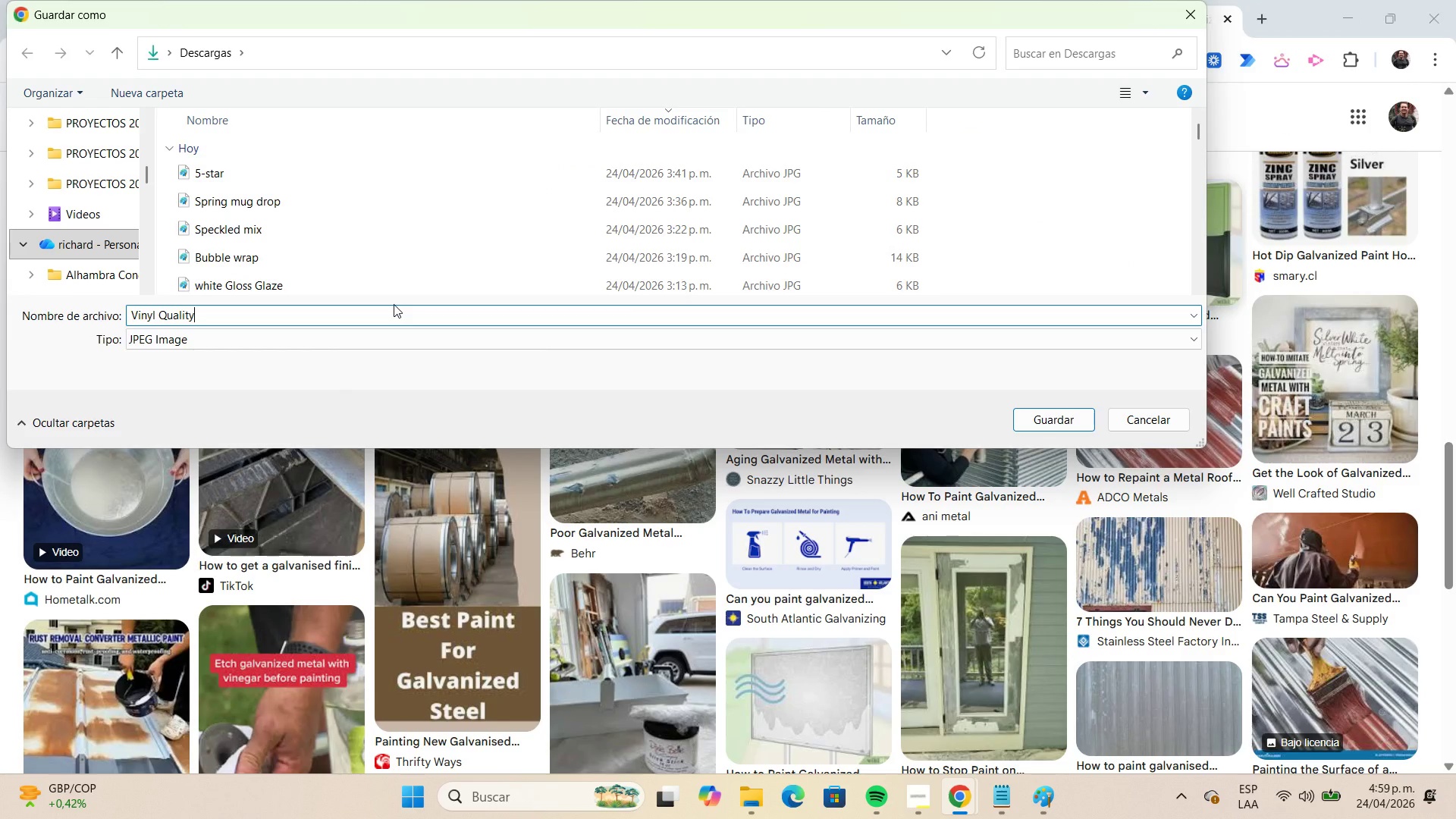 
hold_key(key=Backspace, duration=0.88)
 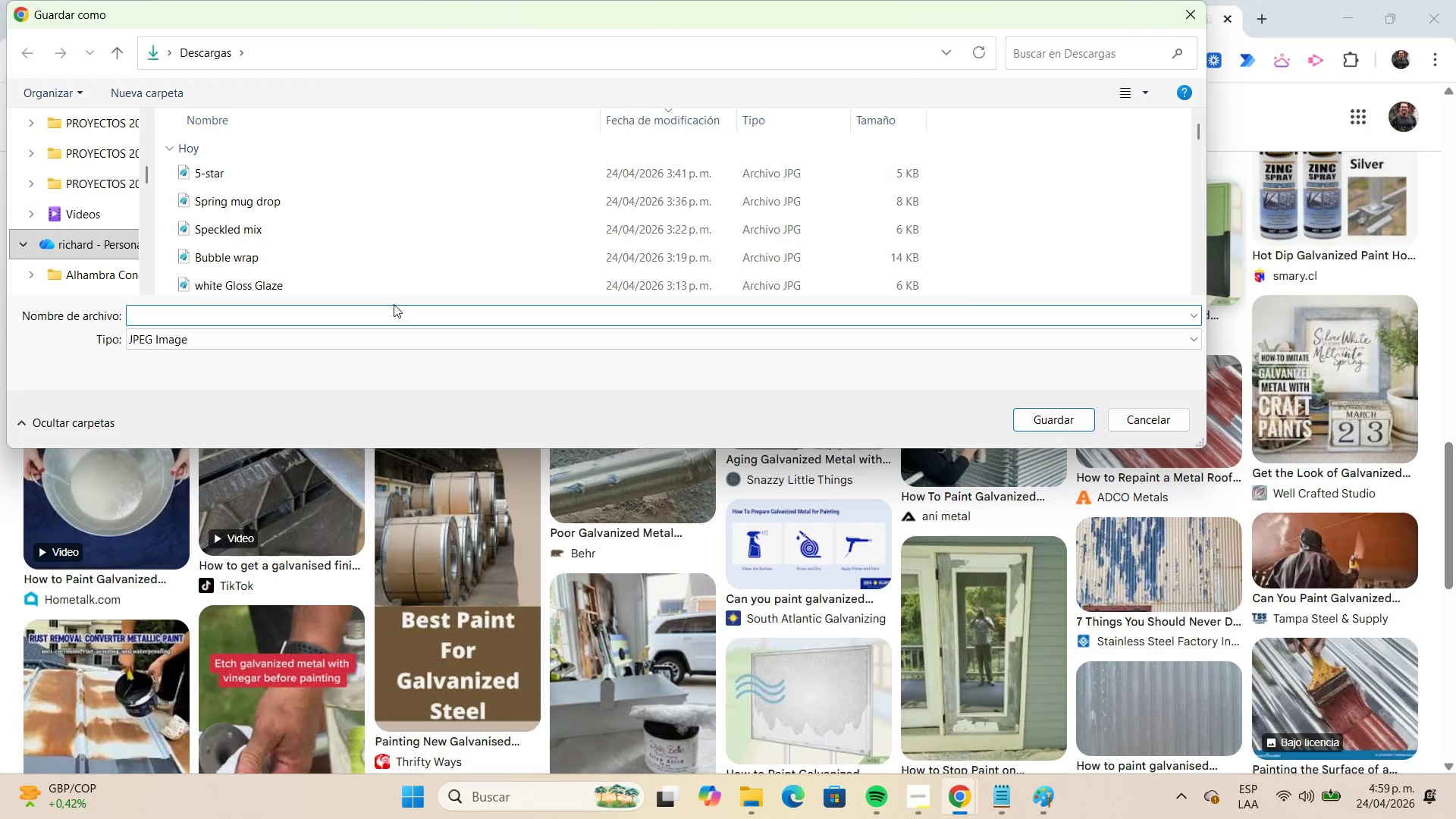 
type(metal)
 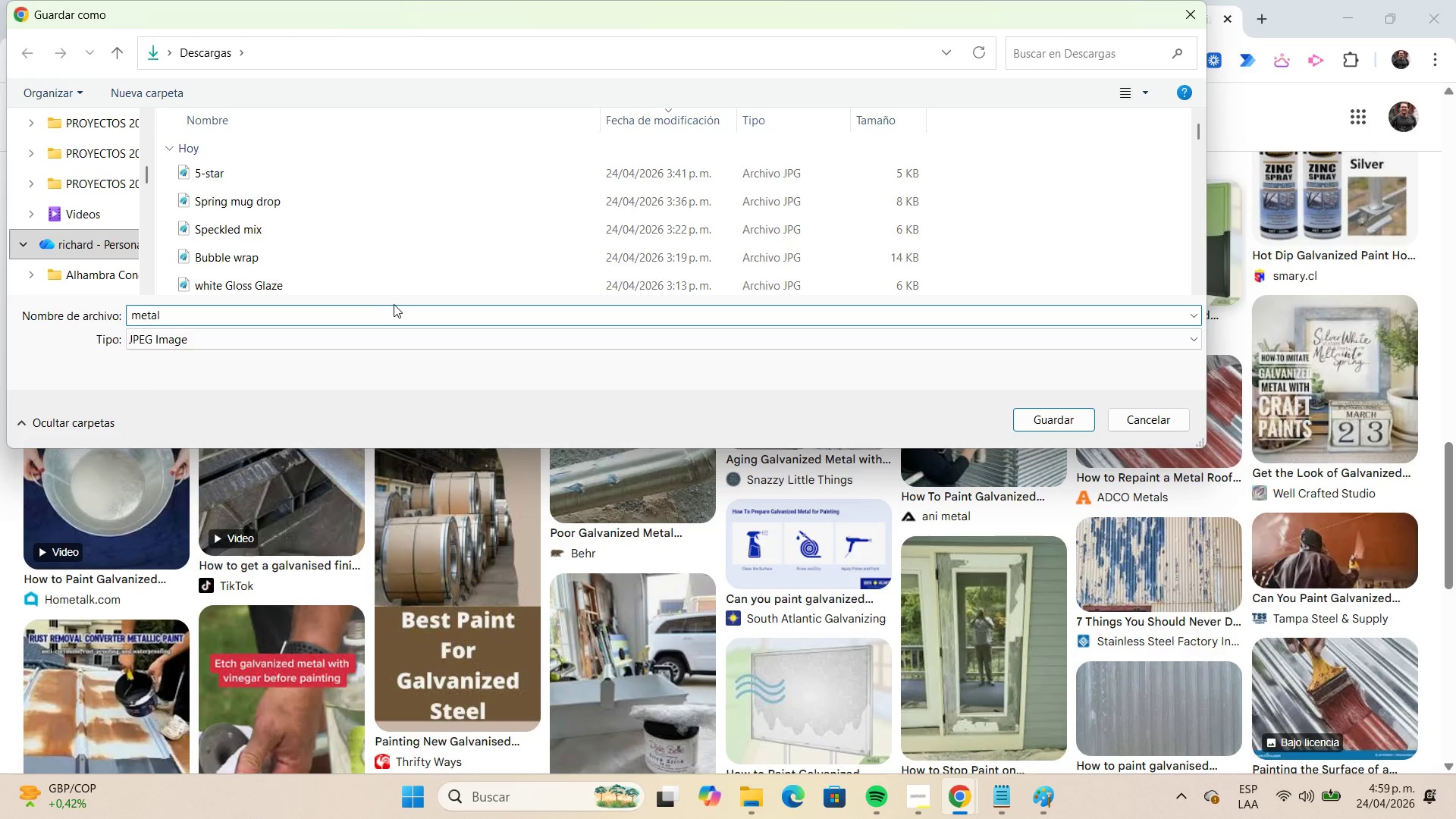 
key(Enter)
 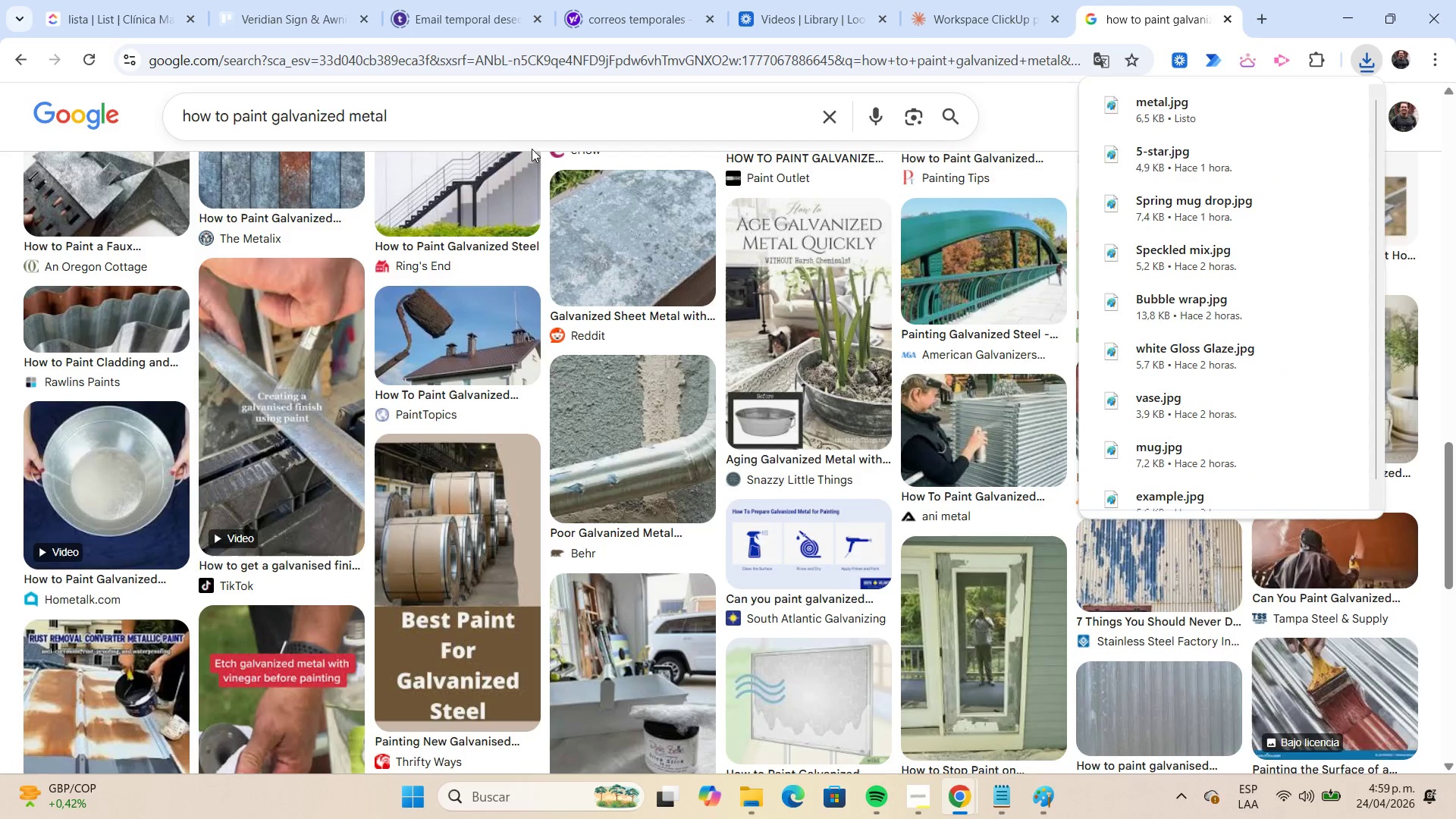 
left_click([300, 17])
 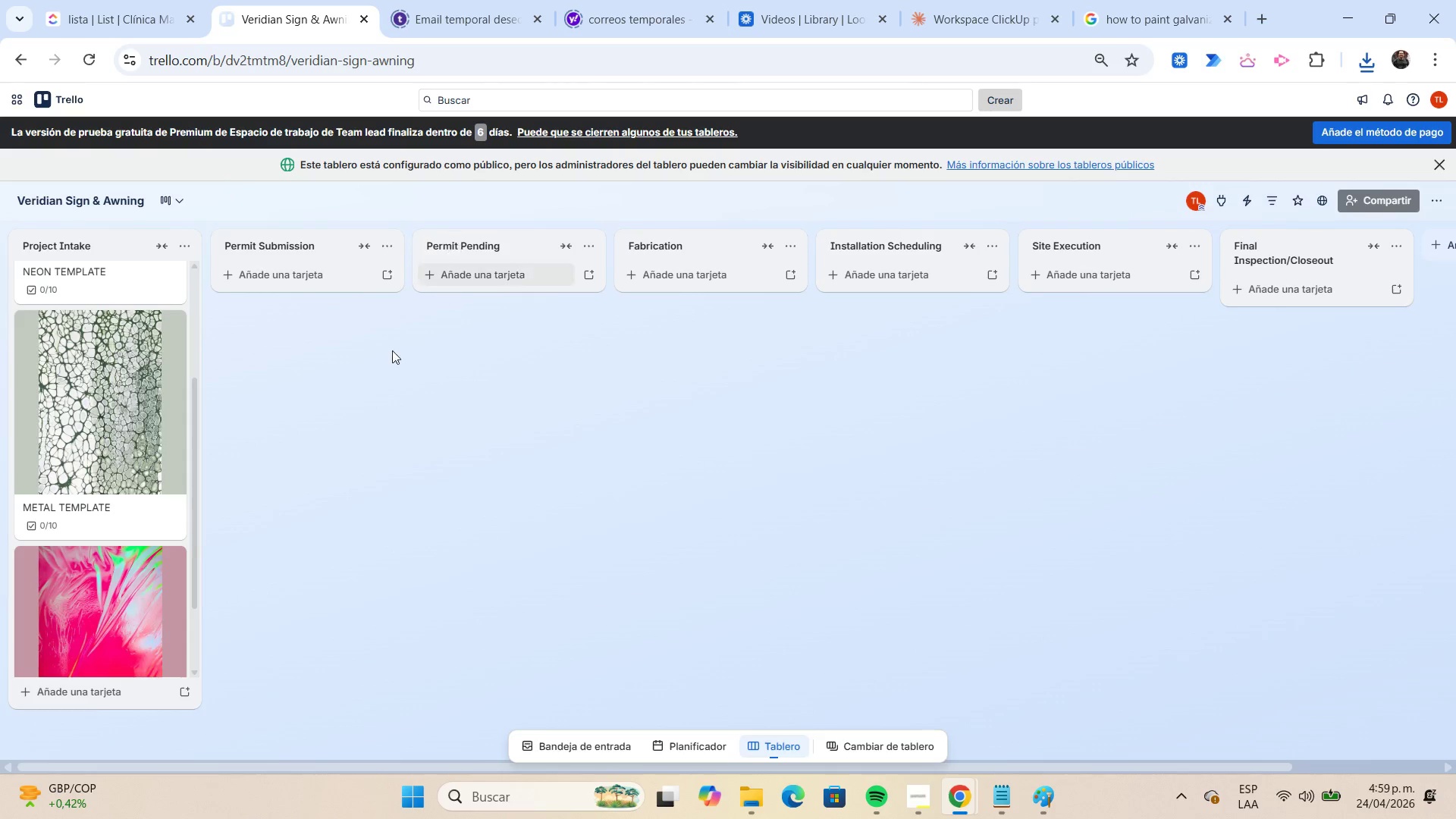 
left_click([127, 393])
 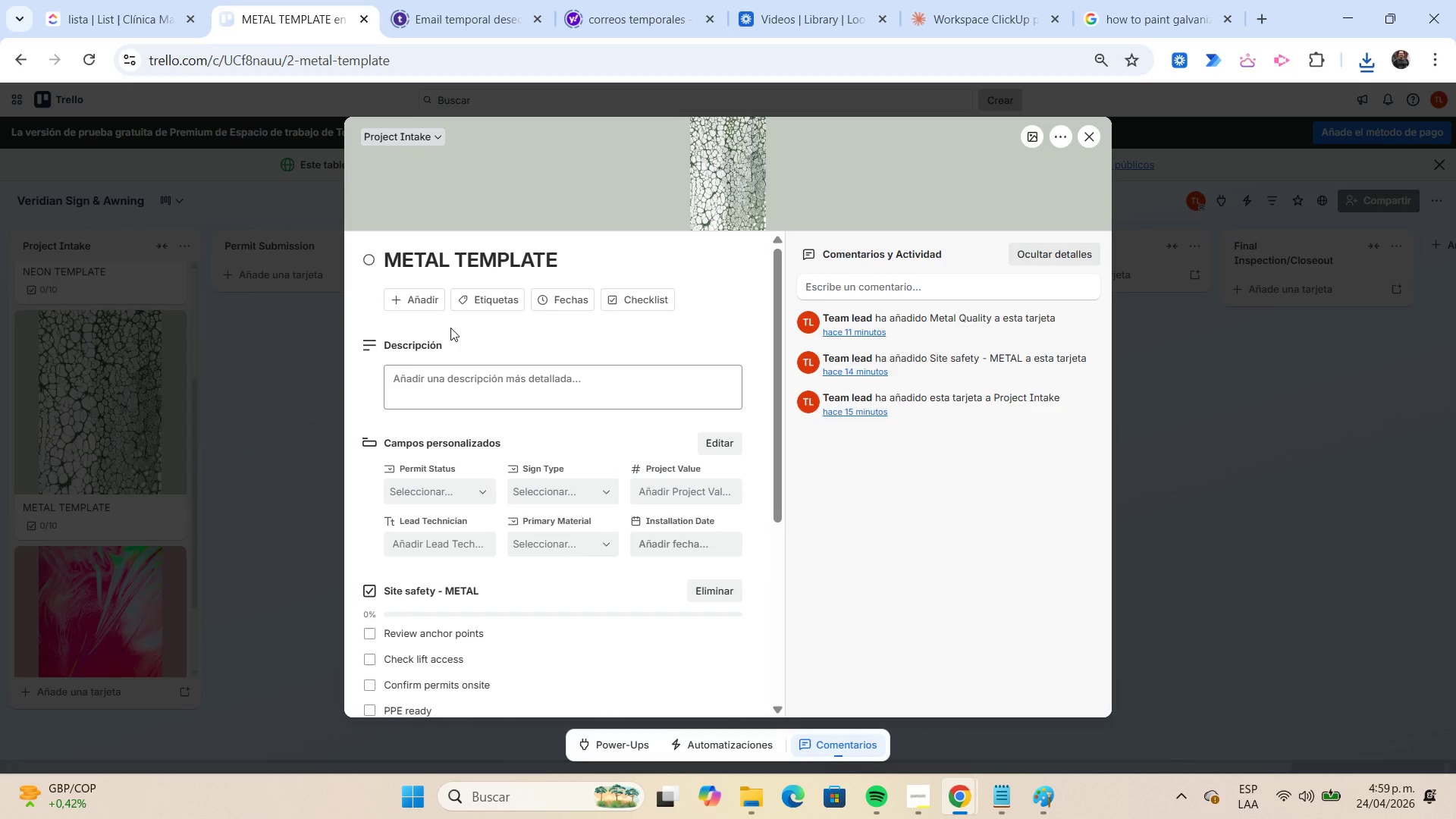 
wait(11.12)
 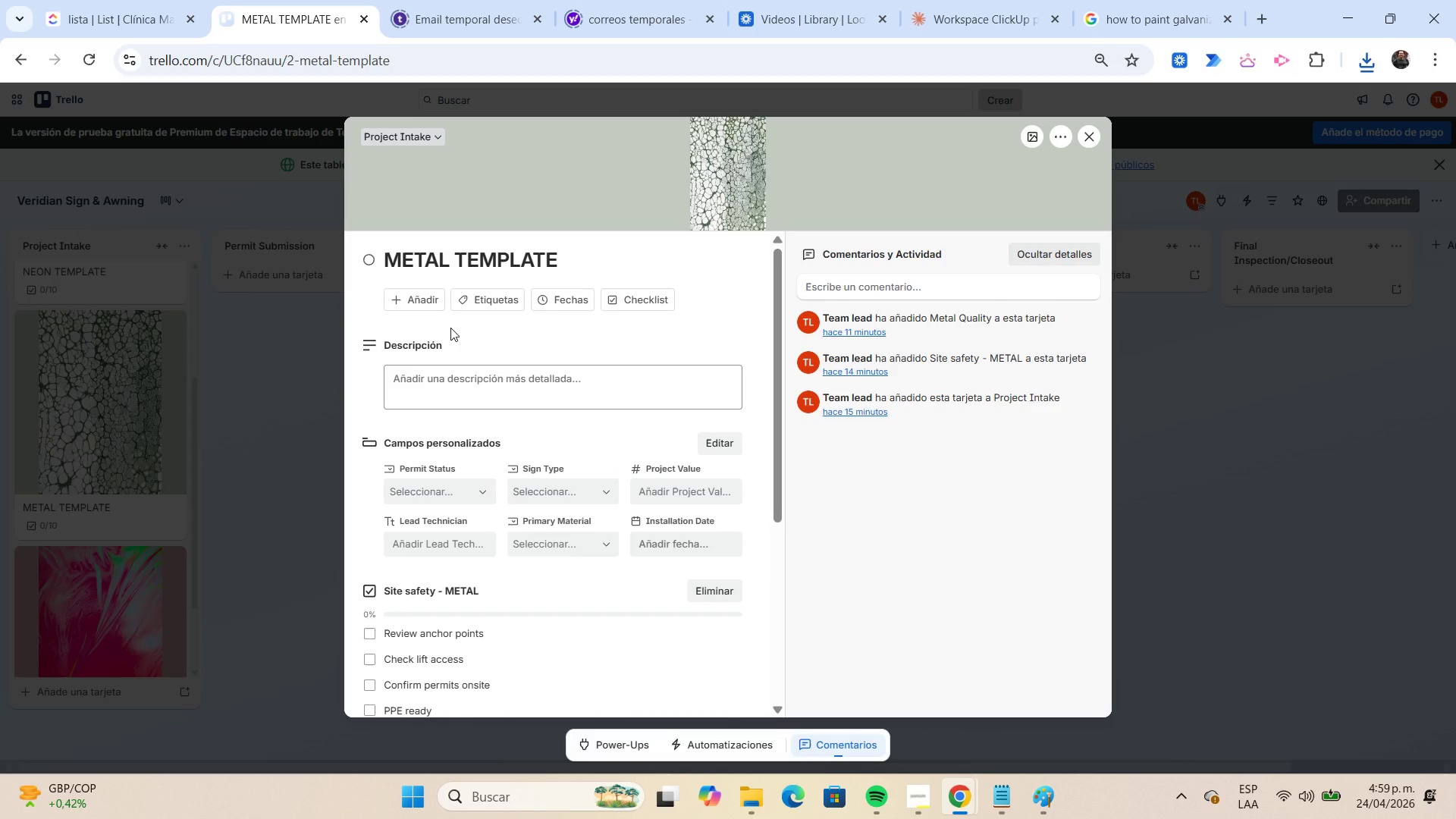 
left_click([492, 532])
 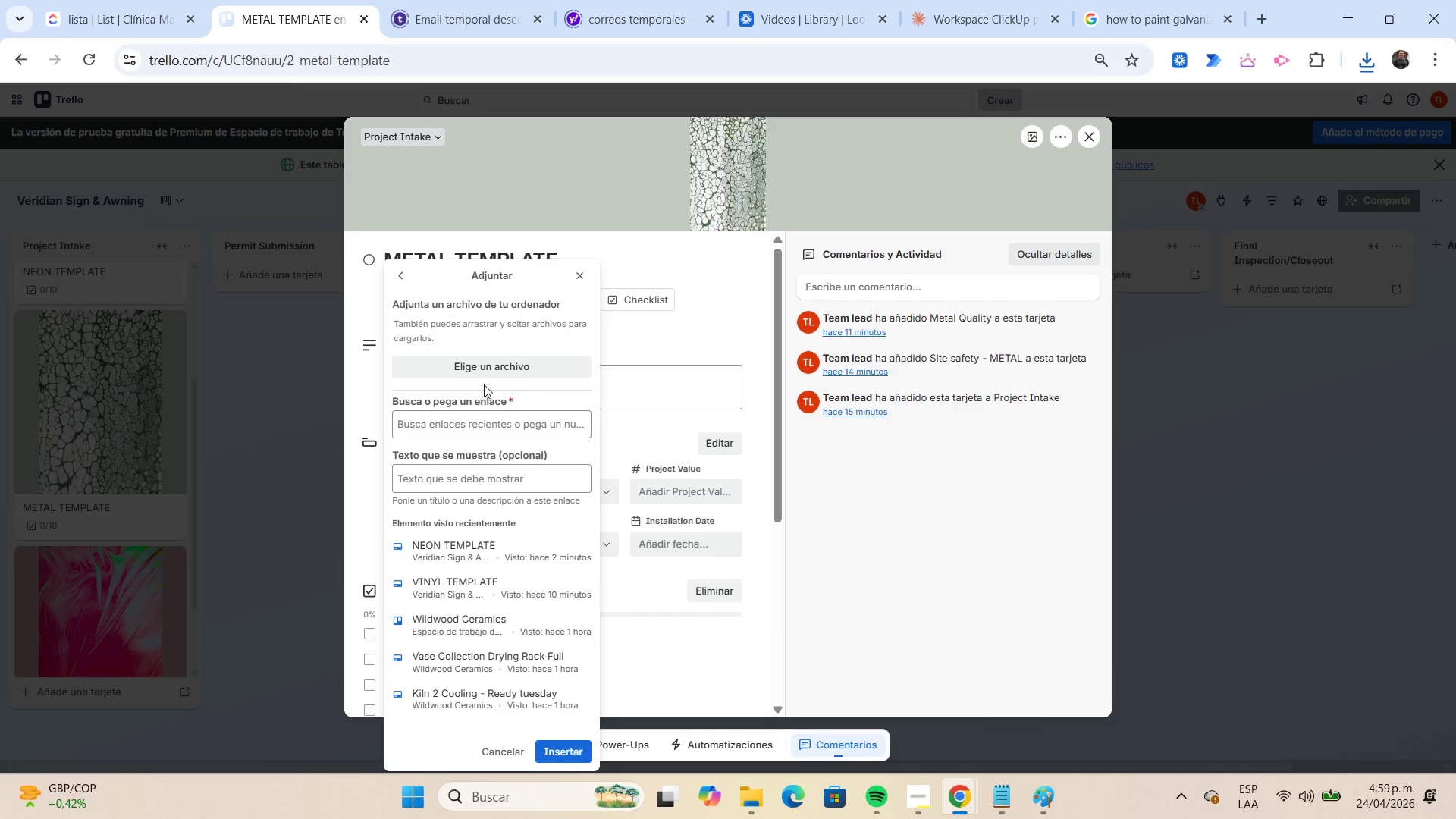 
left_click([486, 371])
 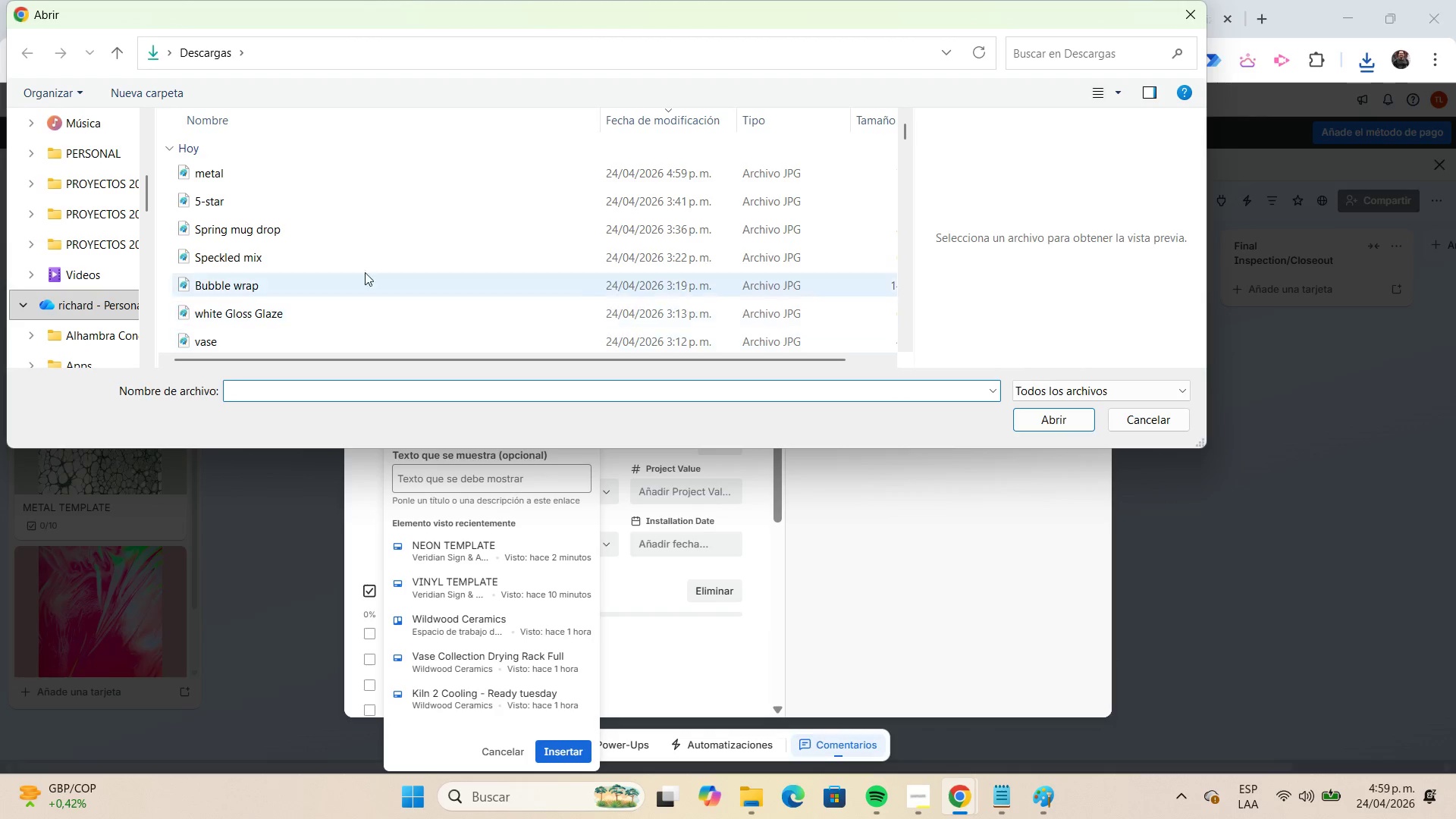 
left_click([238, 168])
 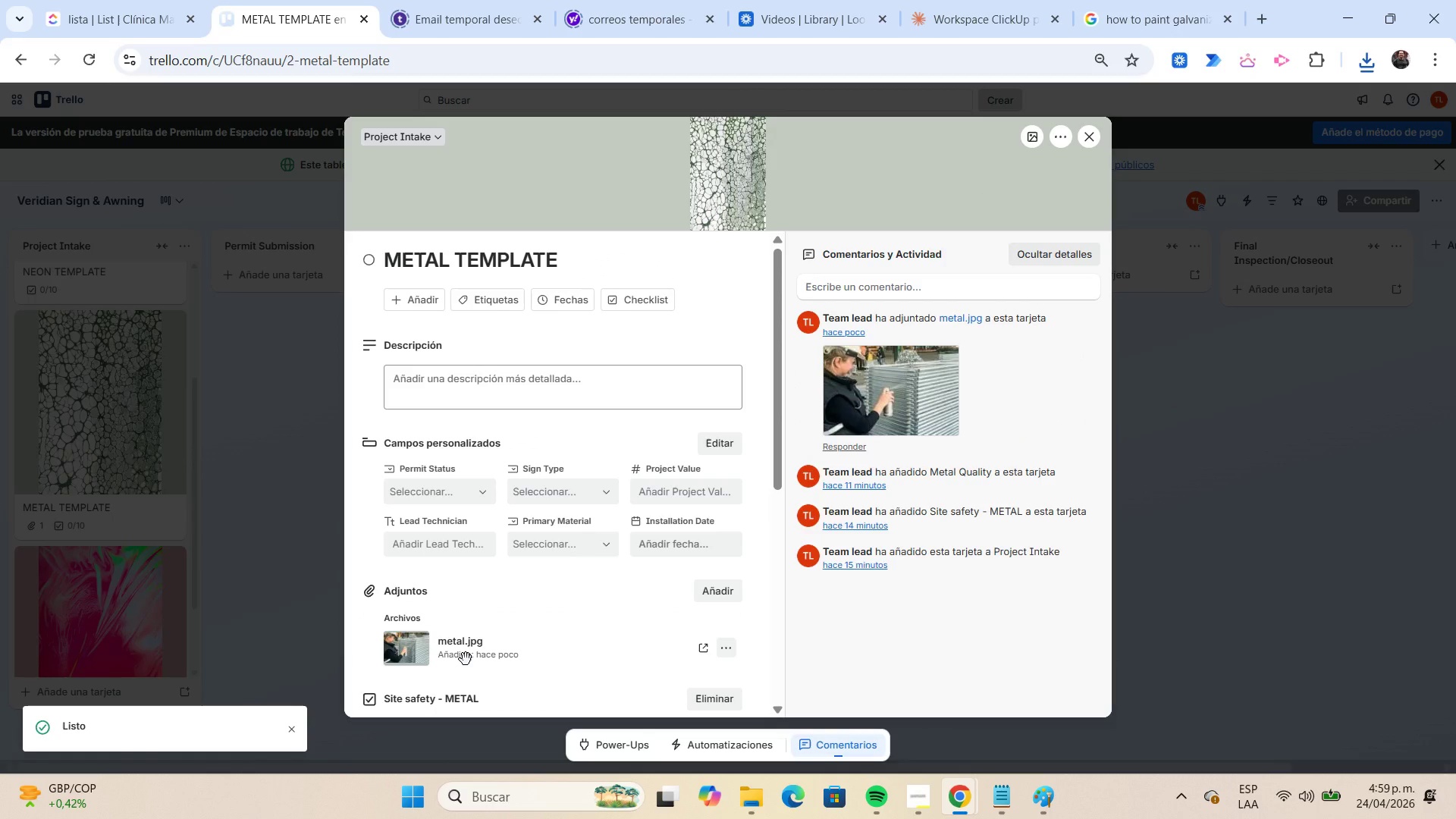 
wait(14.55)
 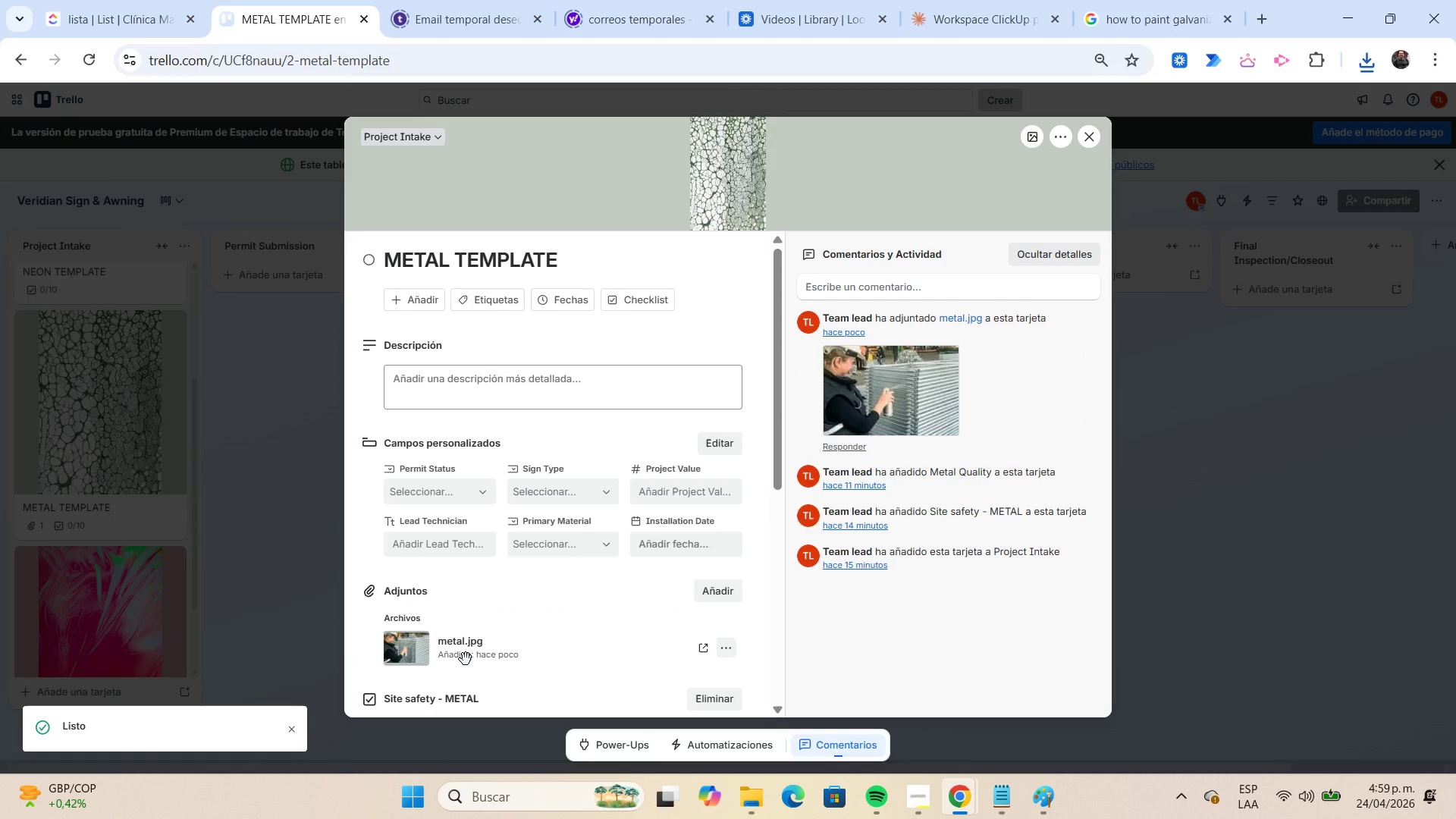 
left_click([726, 650])
 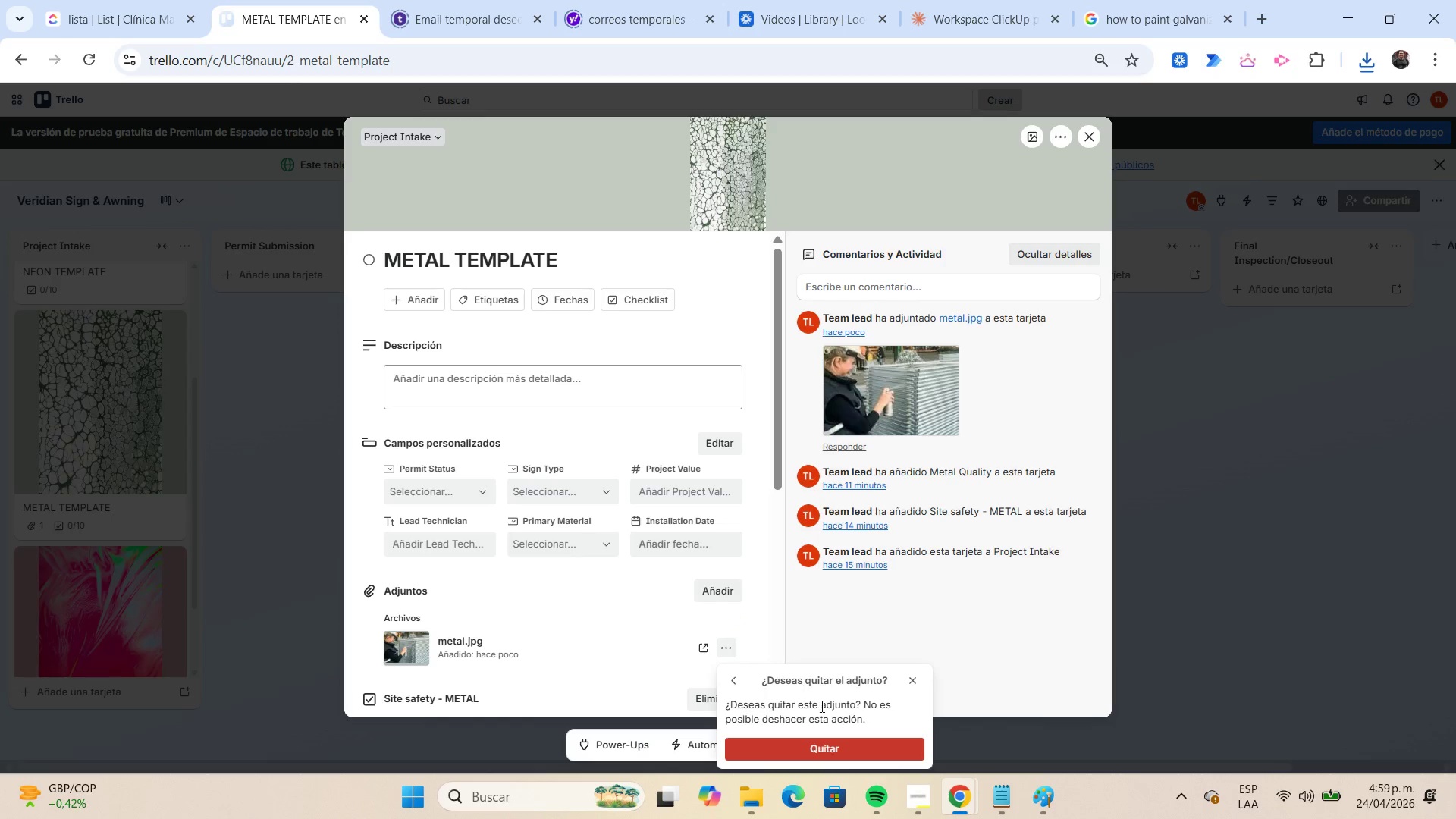 
left_click([822, 741])
 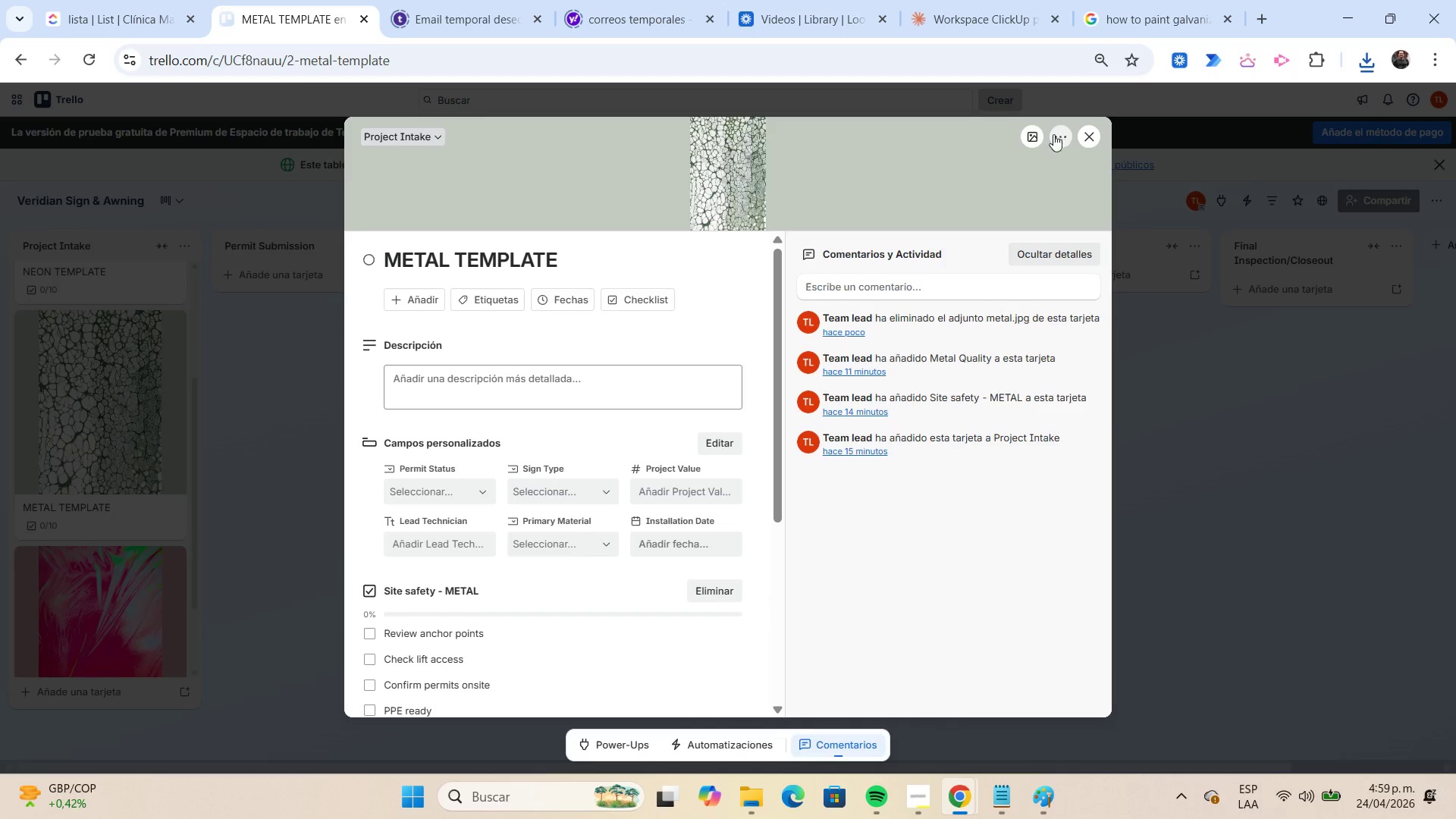 
left_click([1037, 130])
 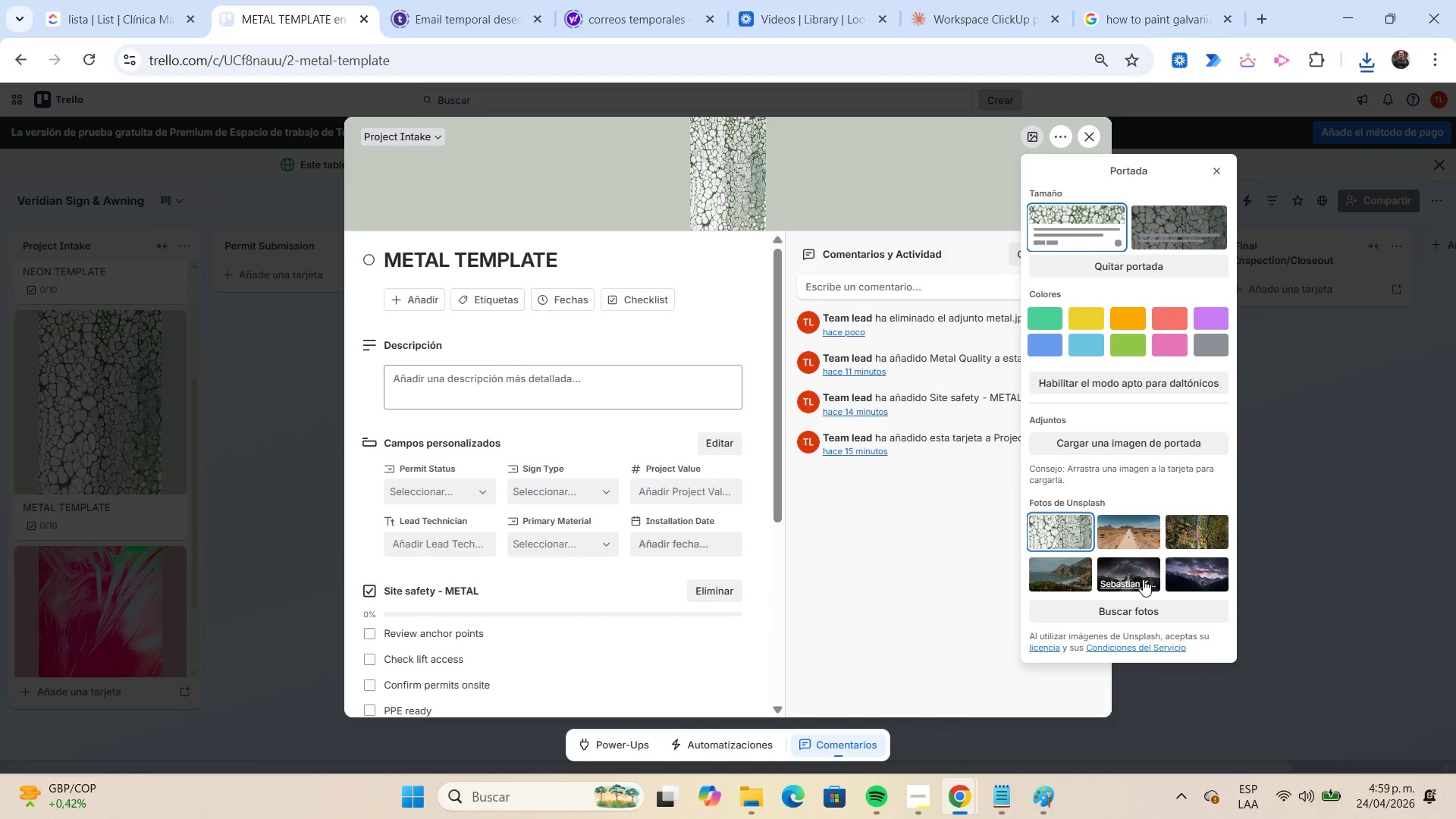 
left_click([1138, 604])
 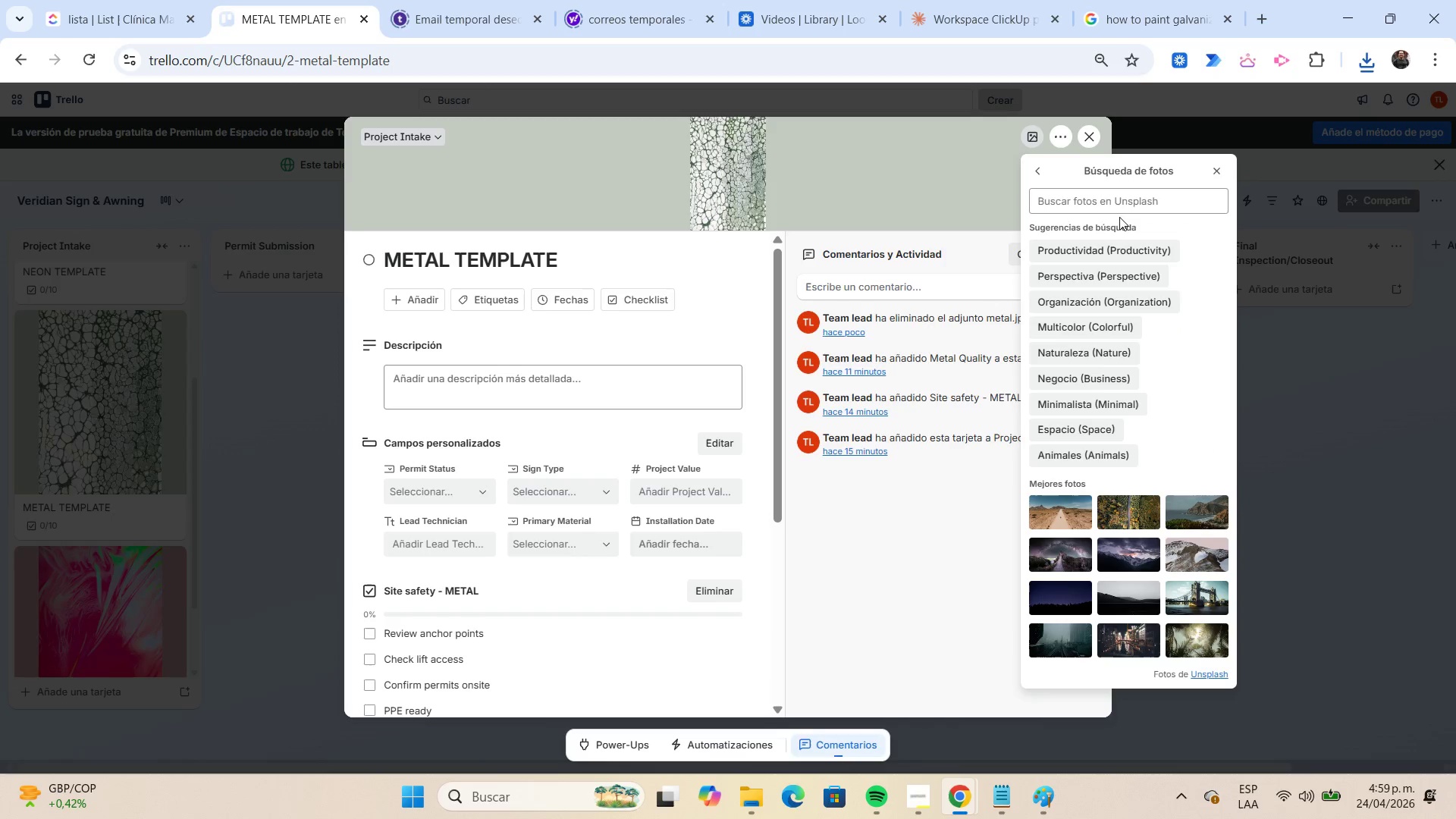 
left_click([1105, 206])
 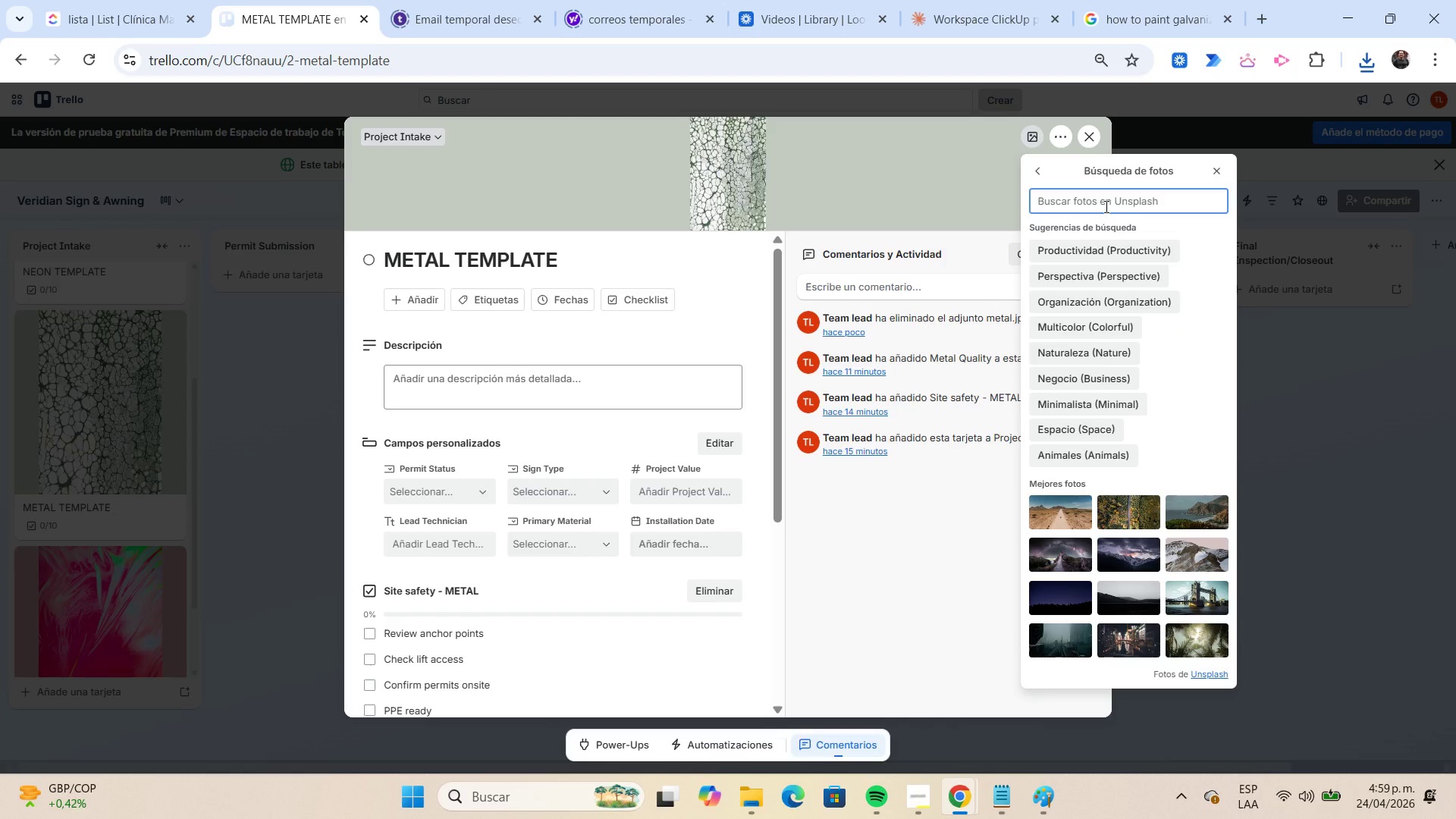 
type(metal paint)
 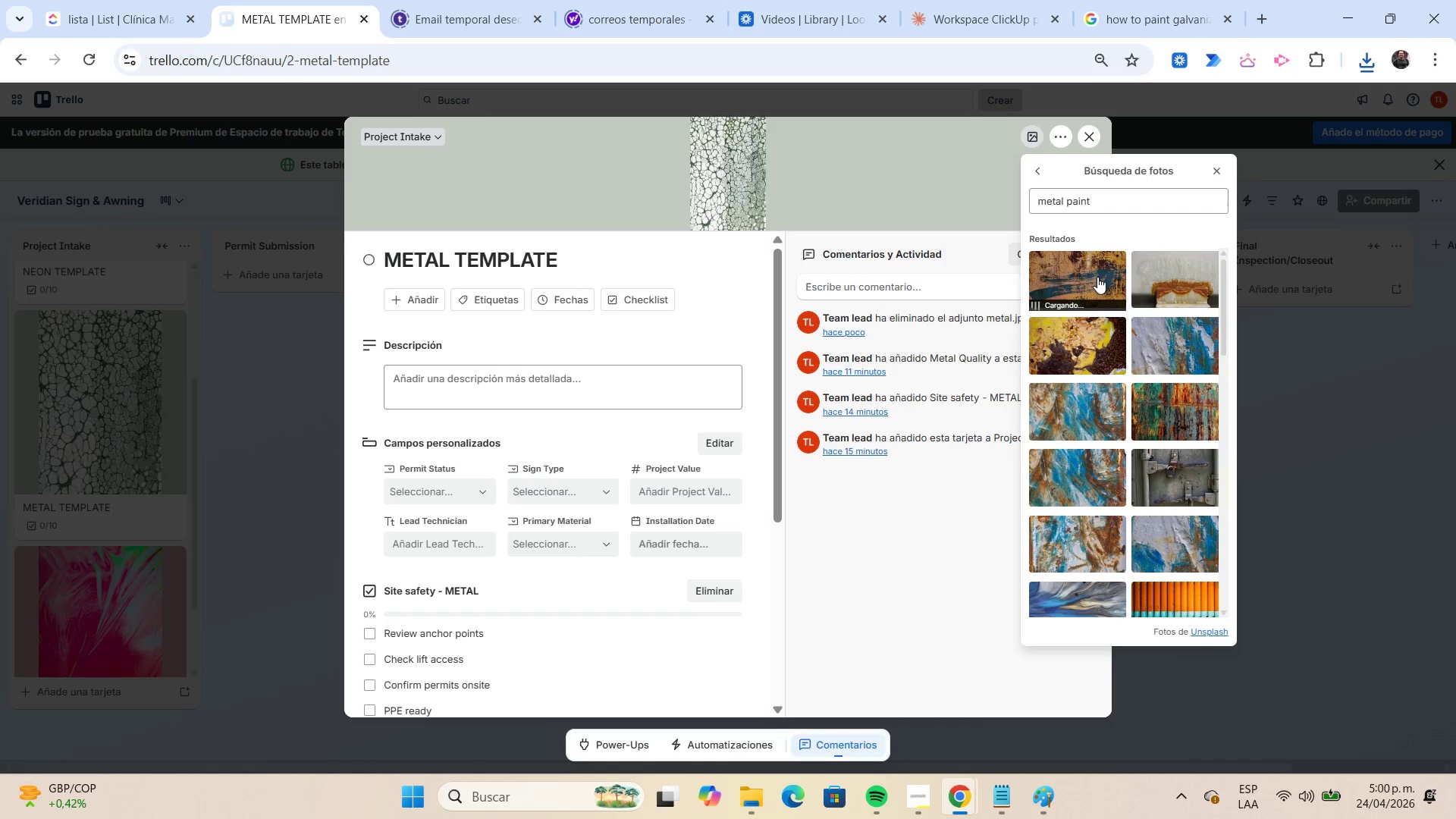 
wait(13.8)
 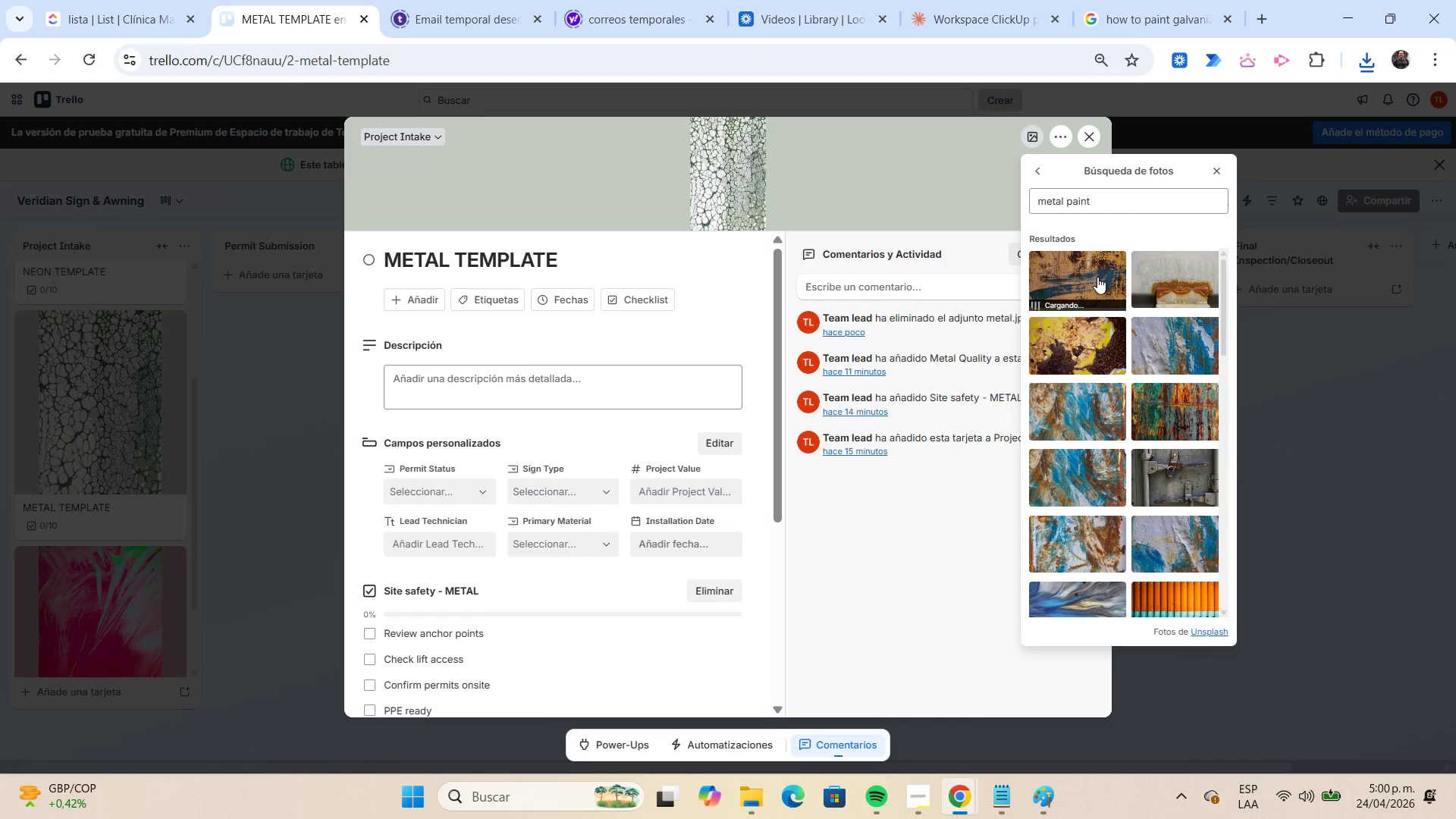 
left_click([1225, 171])
 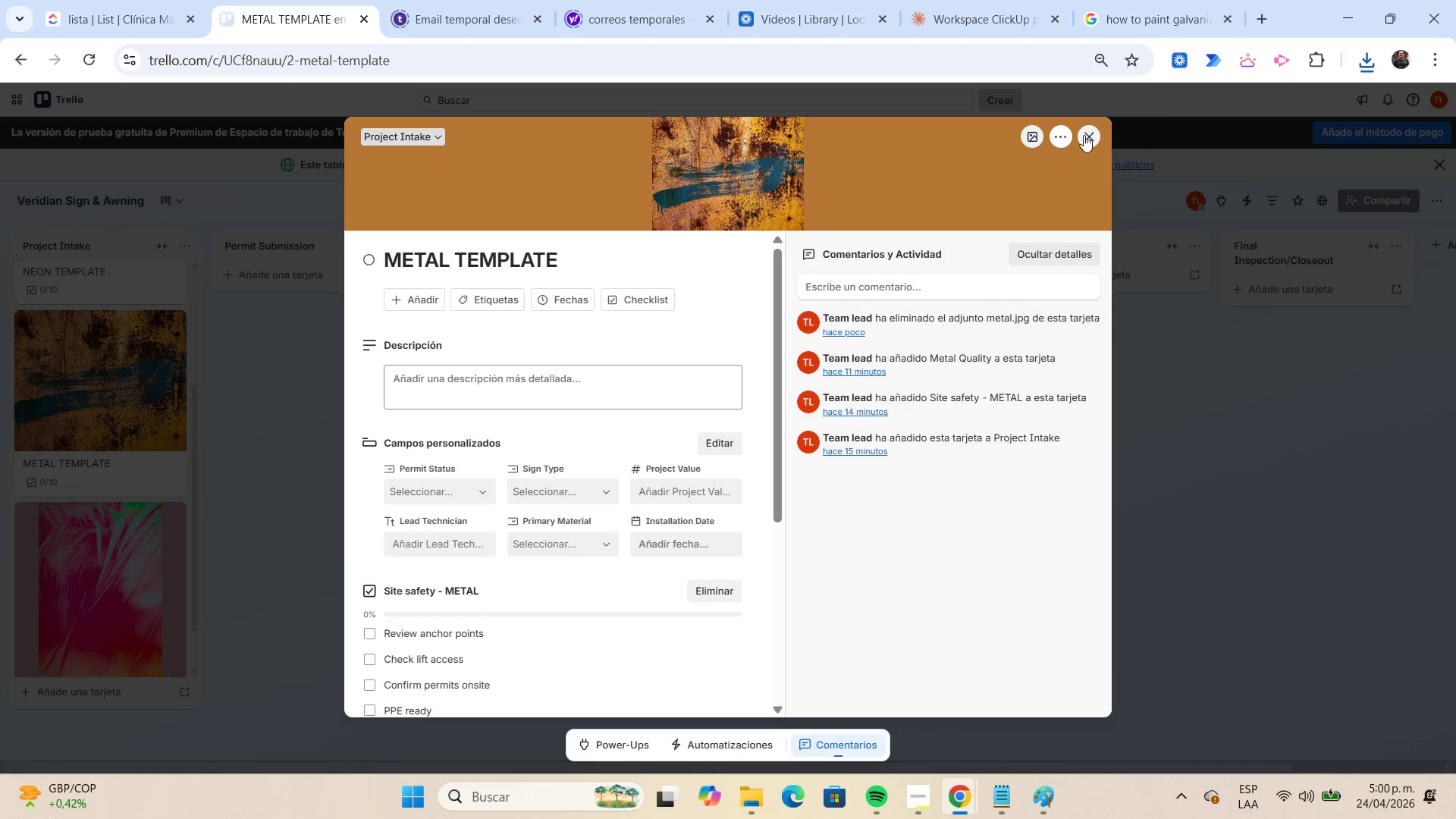 
left_click([1084, 135])
 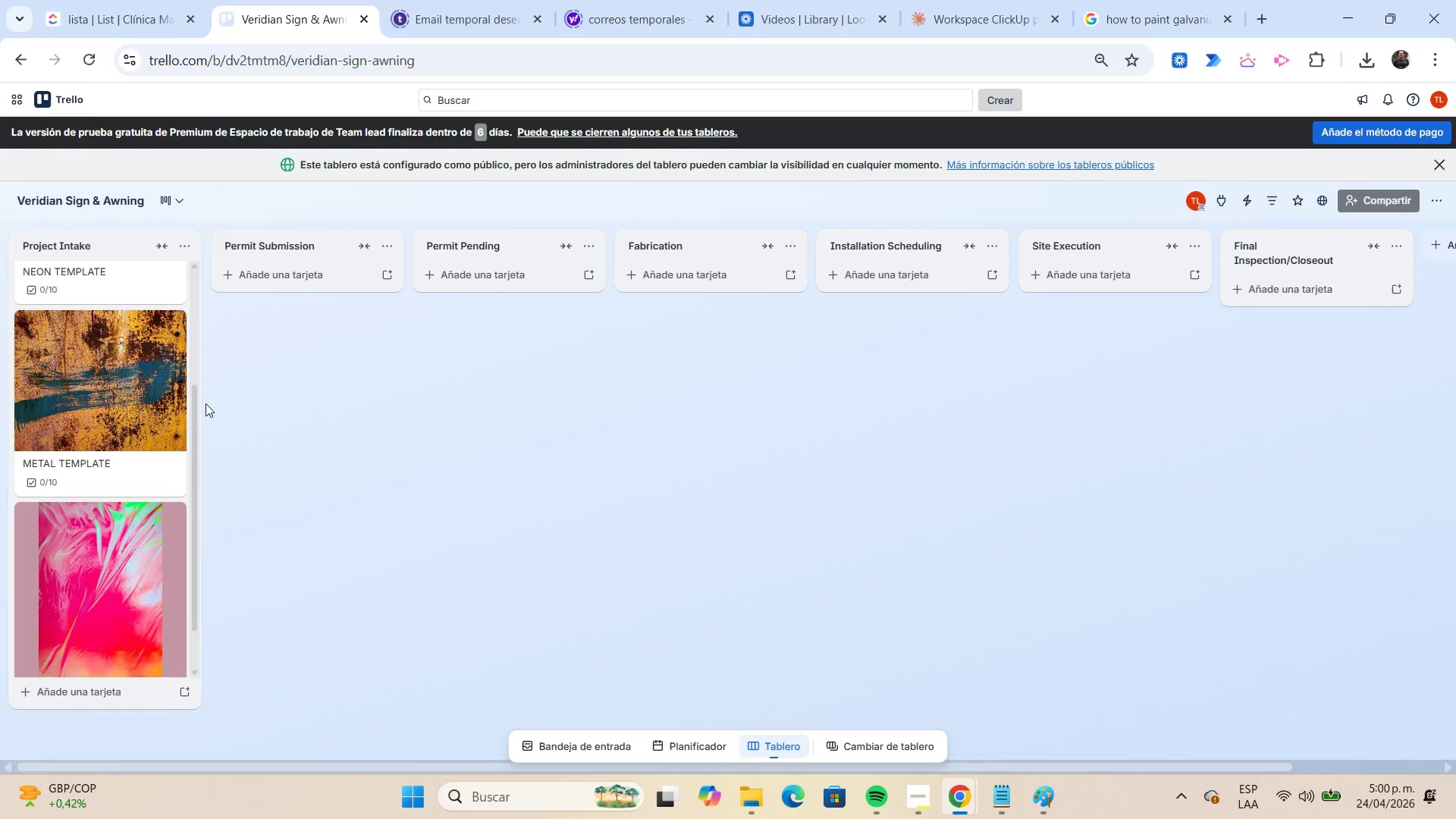 
scroll: coordinate [196, 397], scroll_direction: up, amount: 4.0
 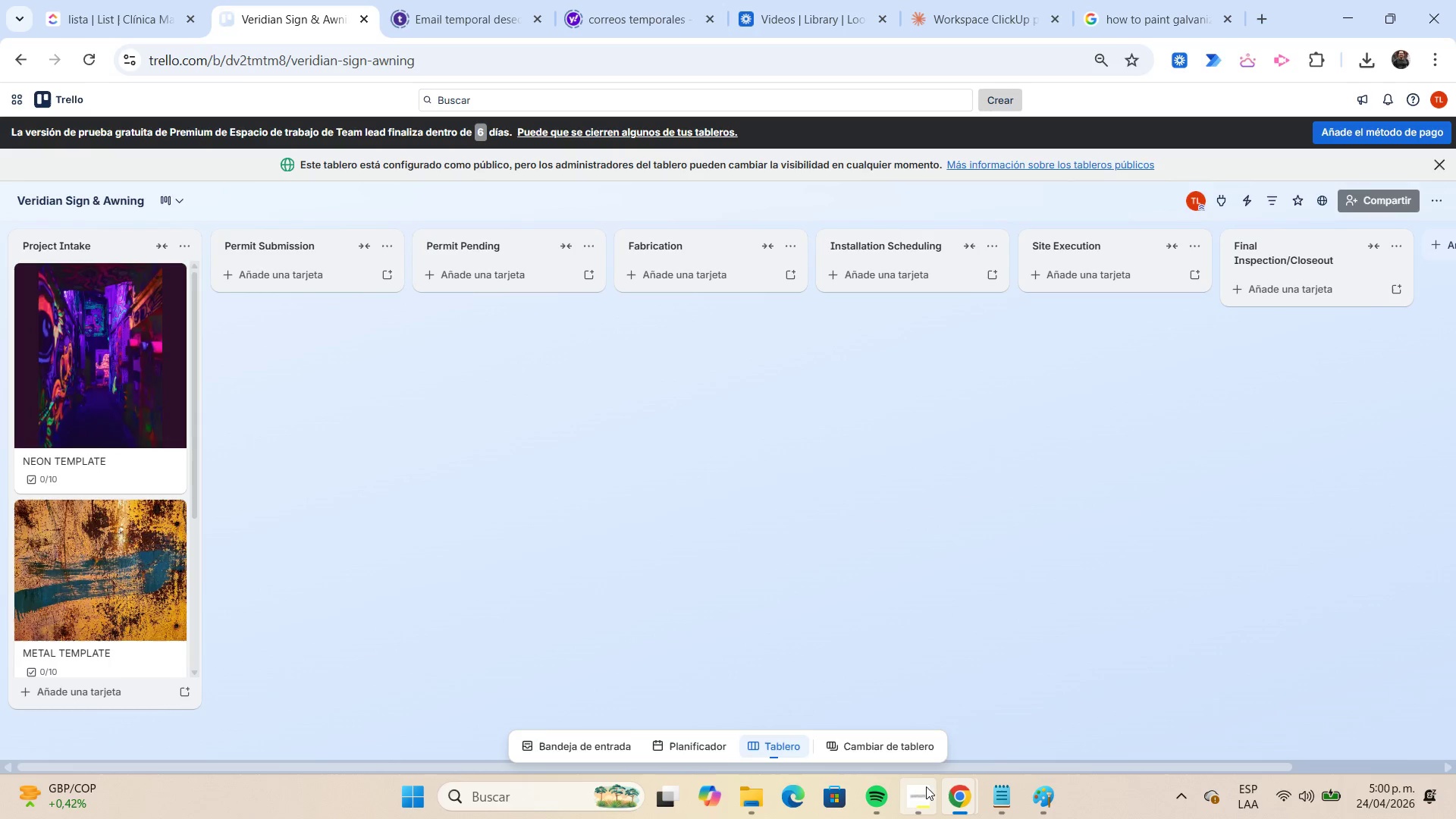 
left_click([924, 790])